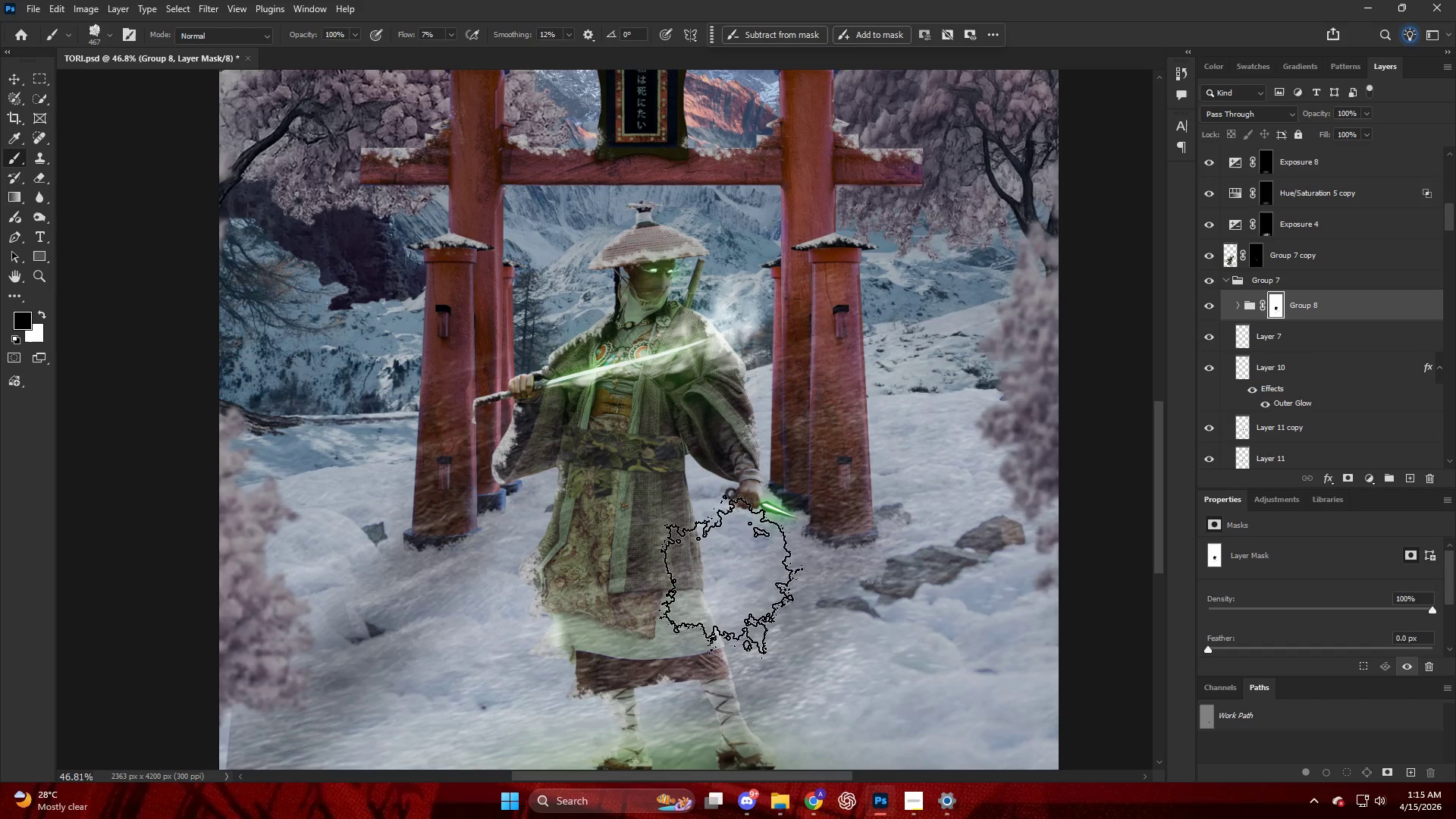 
left_click_drag(start_coordinate=[750, 557], to_coordinate=[682, 641])
 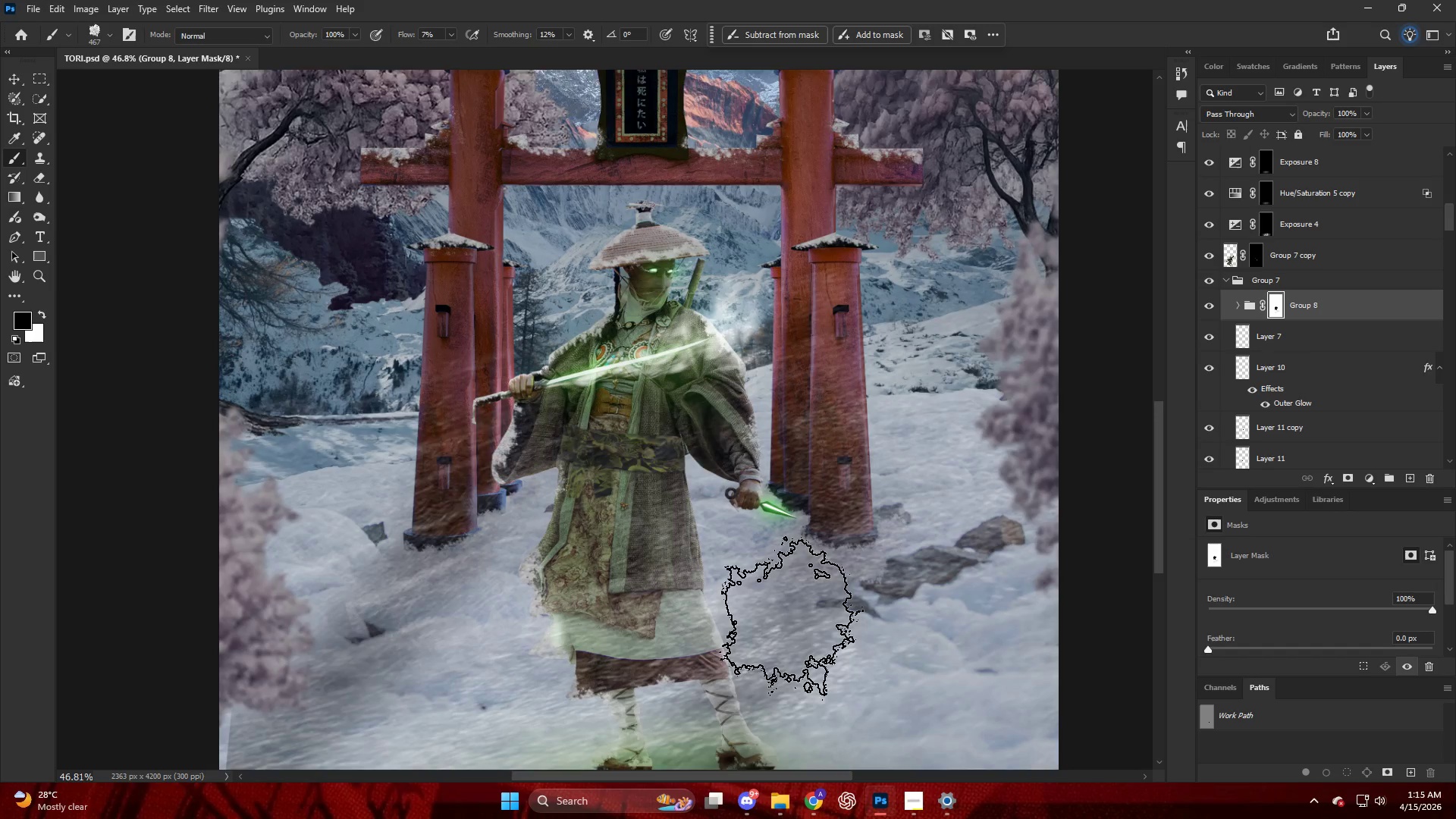 
left_click_drag(start_coordinate=[800, 595], to_coordinate=[768, 651])
 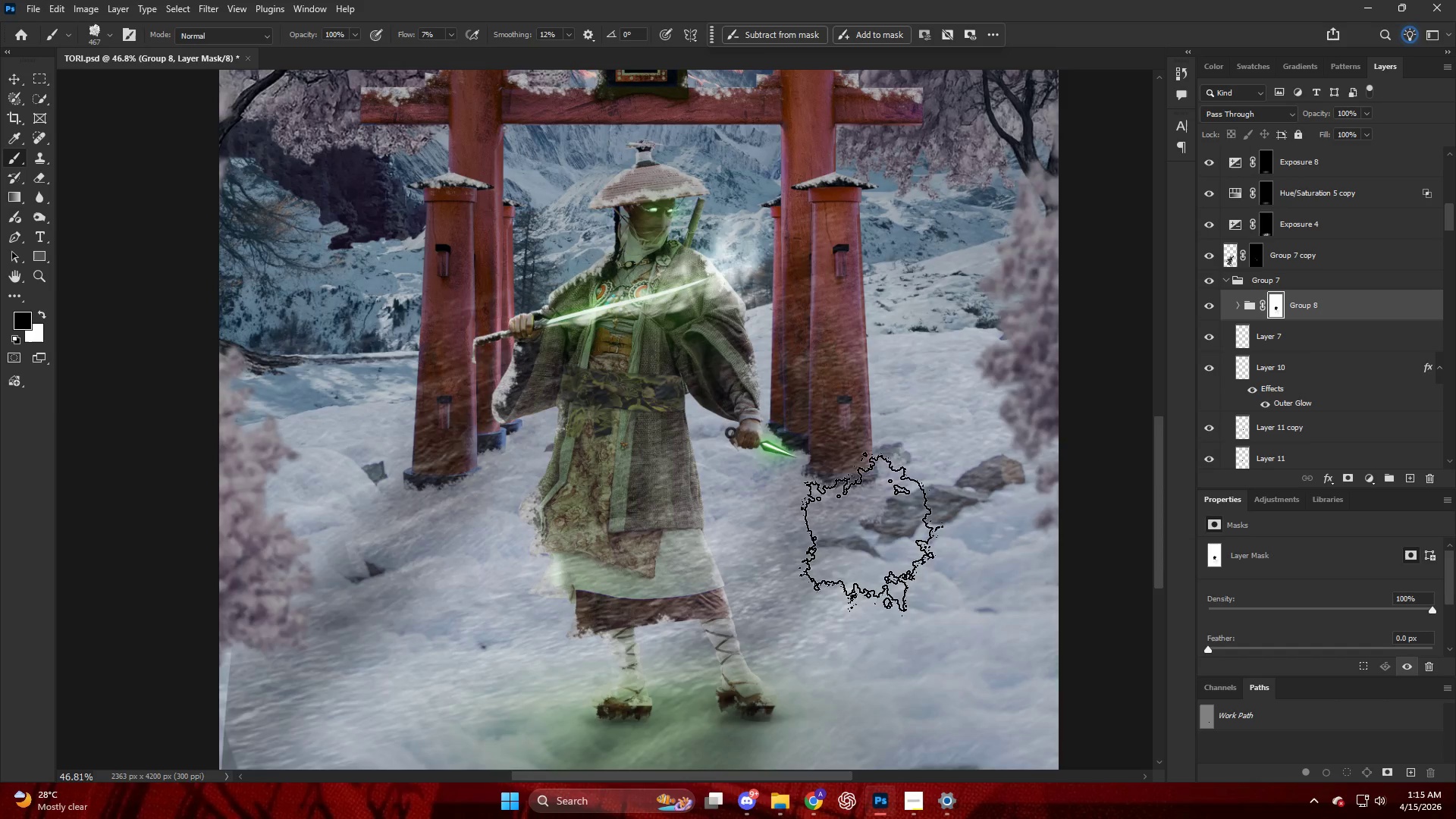 
scroll: coordinate [783, 622], scroll_direction: down, amount: 5.0
 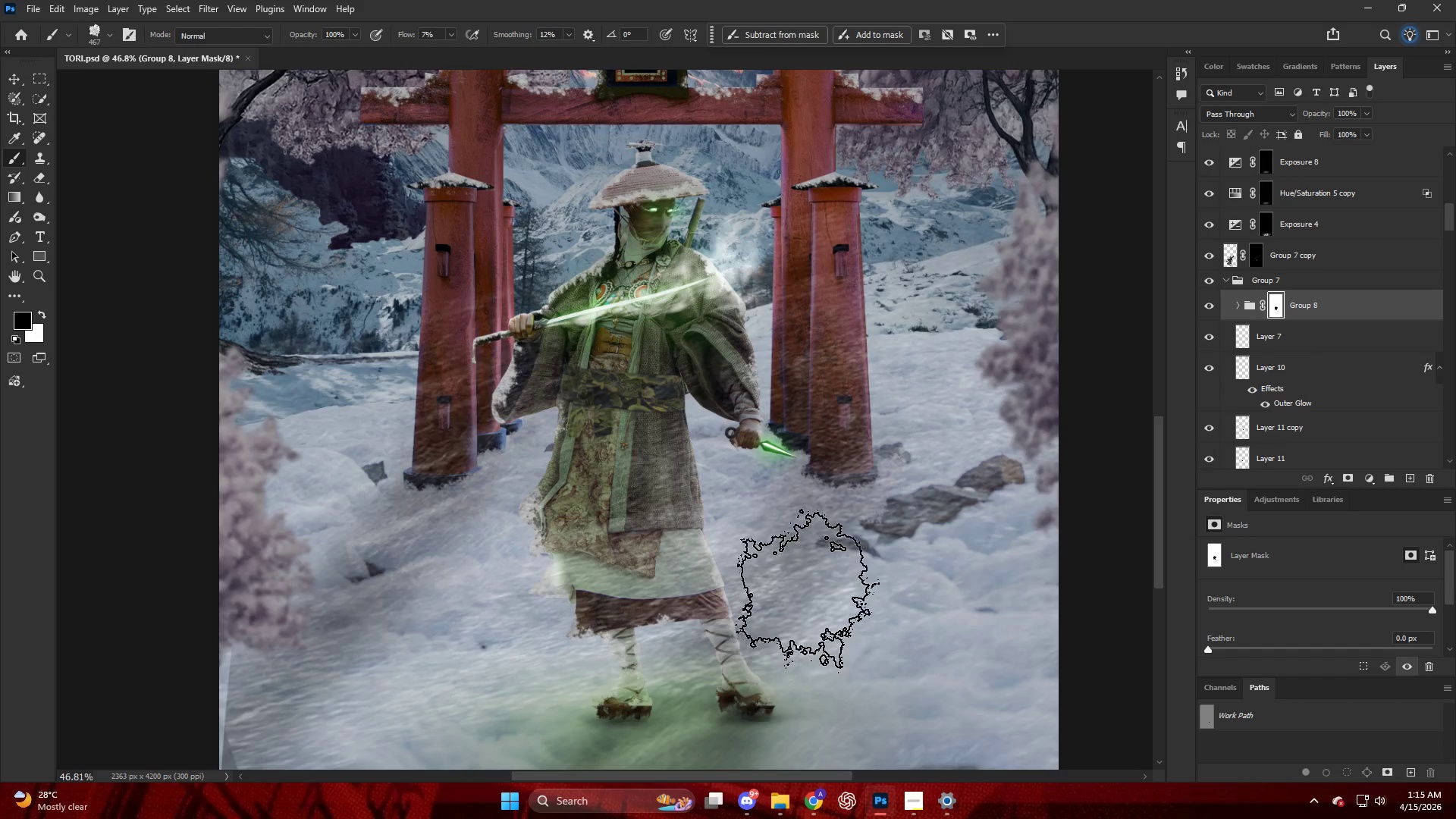 
hold_key(key=AltLeft, duration=0.39)
scroll: coordinate [846, 328], scroll_direction: down, amount: 10.0
 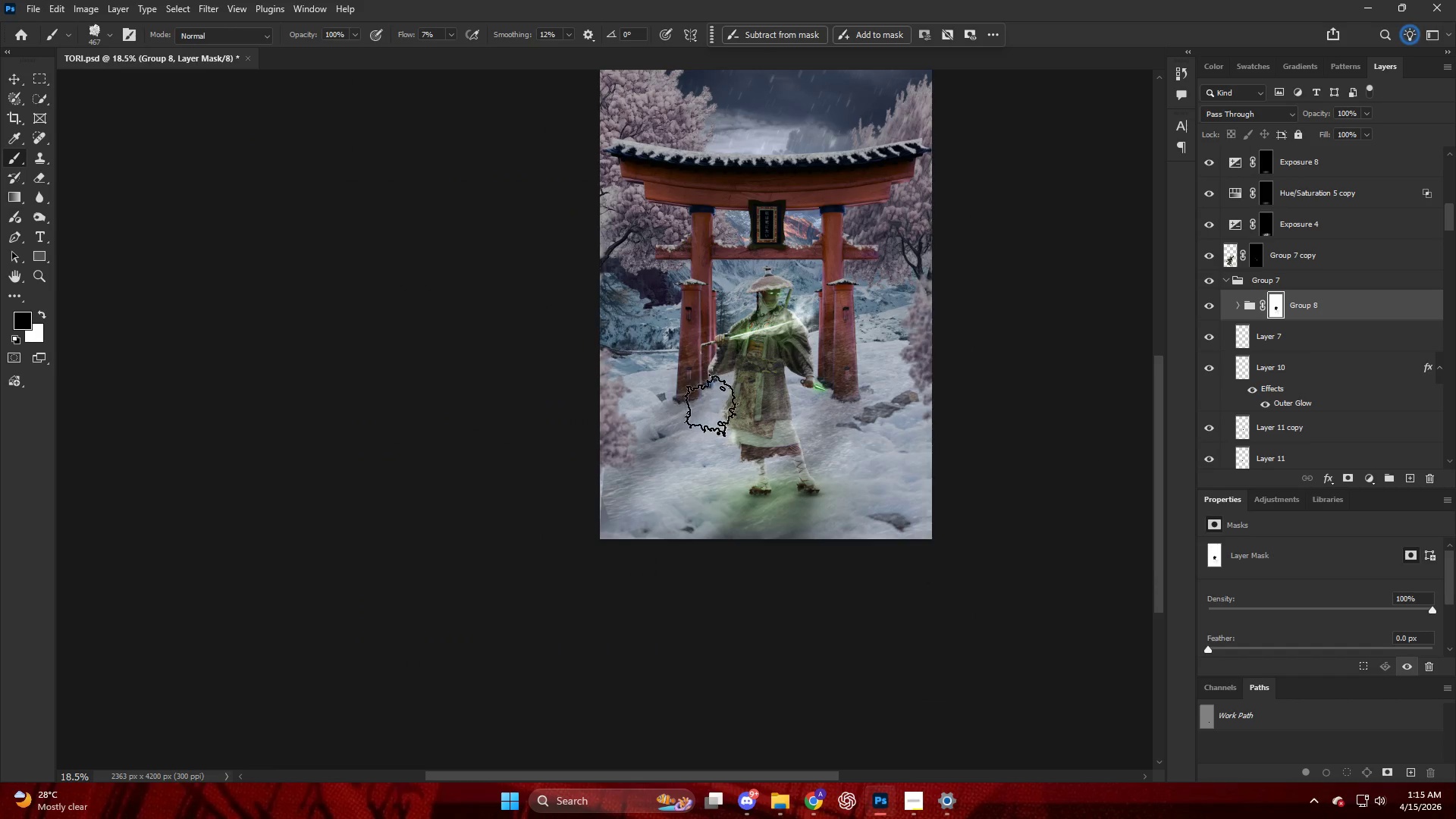 
hold_key(key=AltLeft, duration=0.61)
scroll: coordinate [679, 435], scroll_direction: up, amount: 5.0
 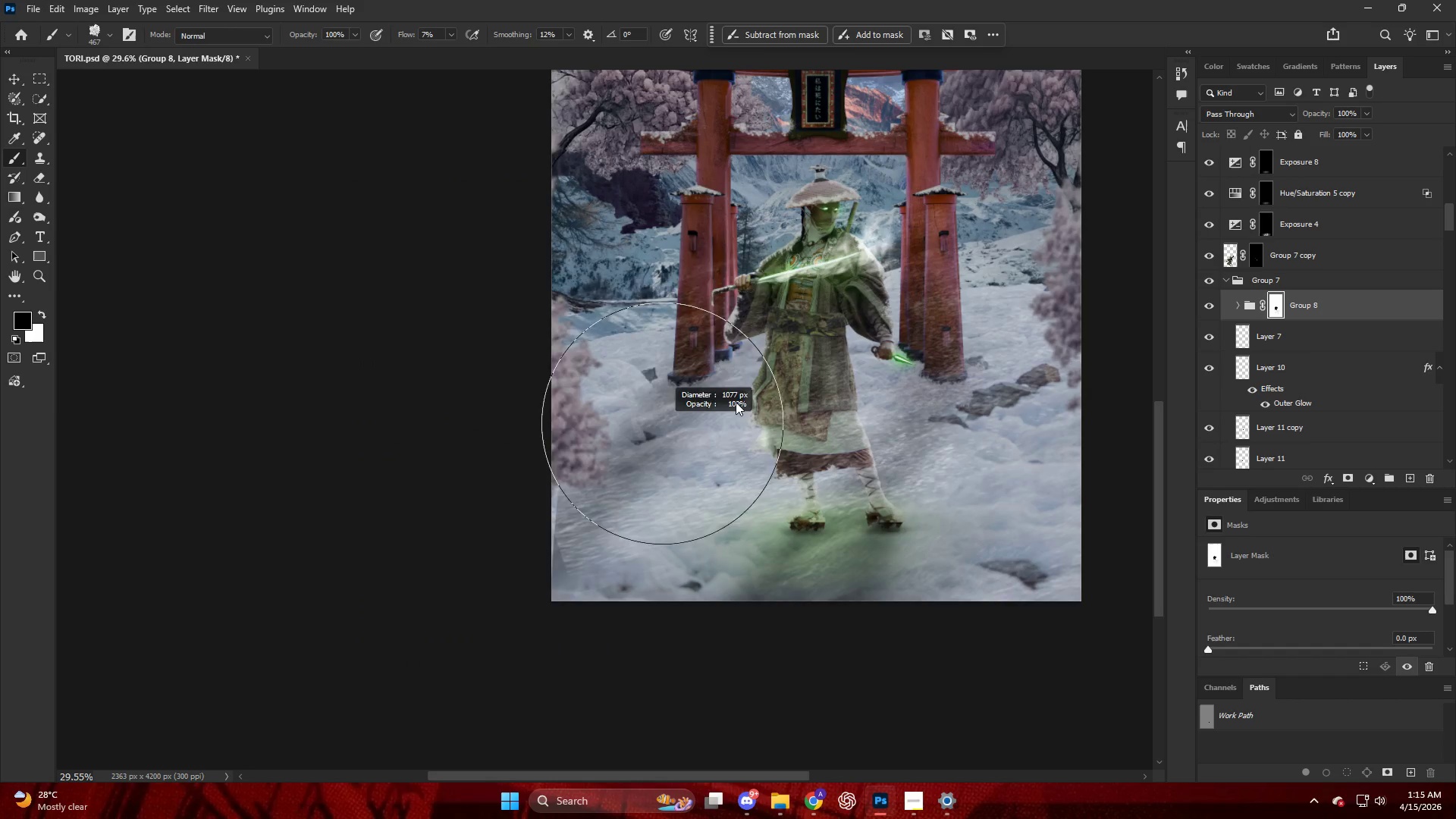 
left_click_drag(start_coordinate=[705, 307], to_coordinate=[297, 495])
 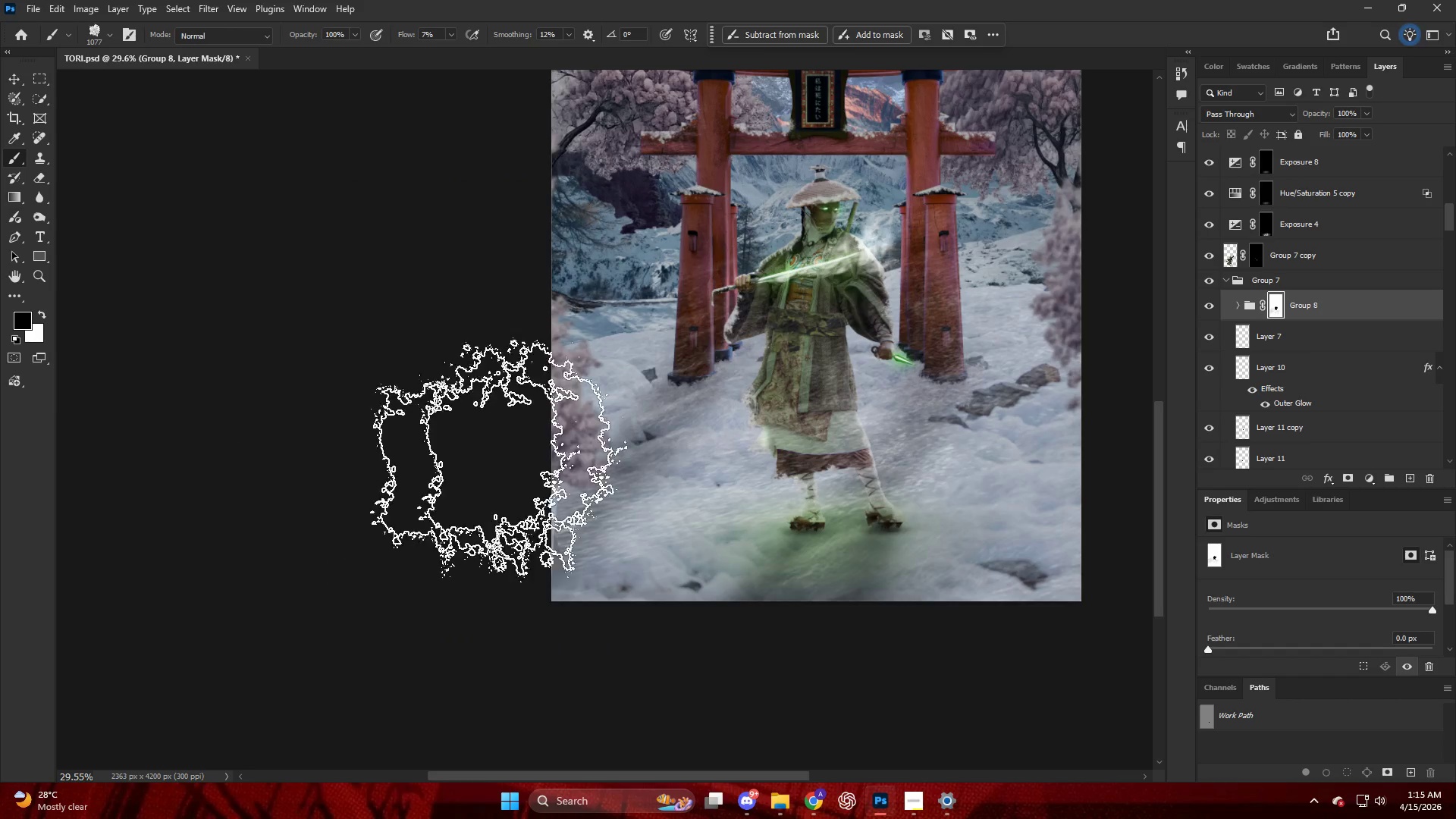 
left_click_drag(start_coordinate=[736, 419], to_coordinate=[242, 691])
 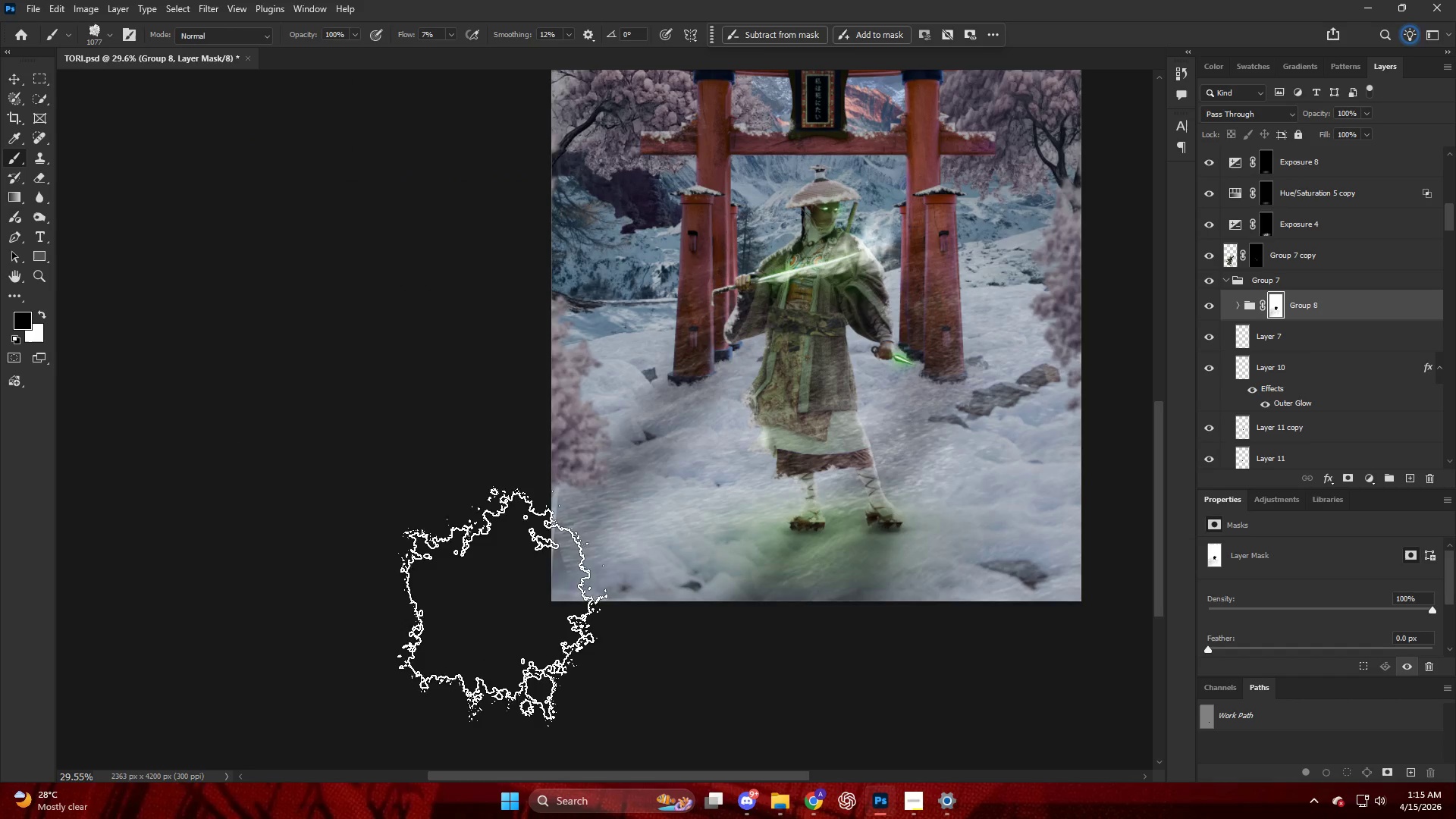 
key(Alt+AltLeft)
 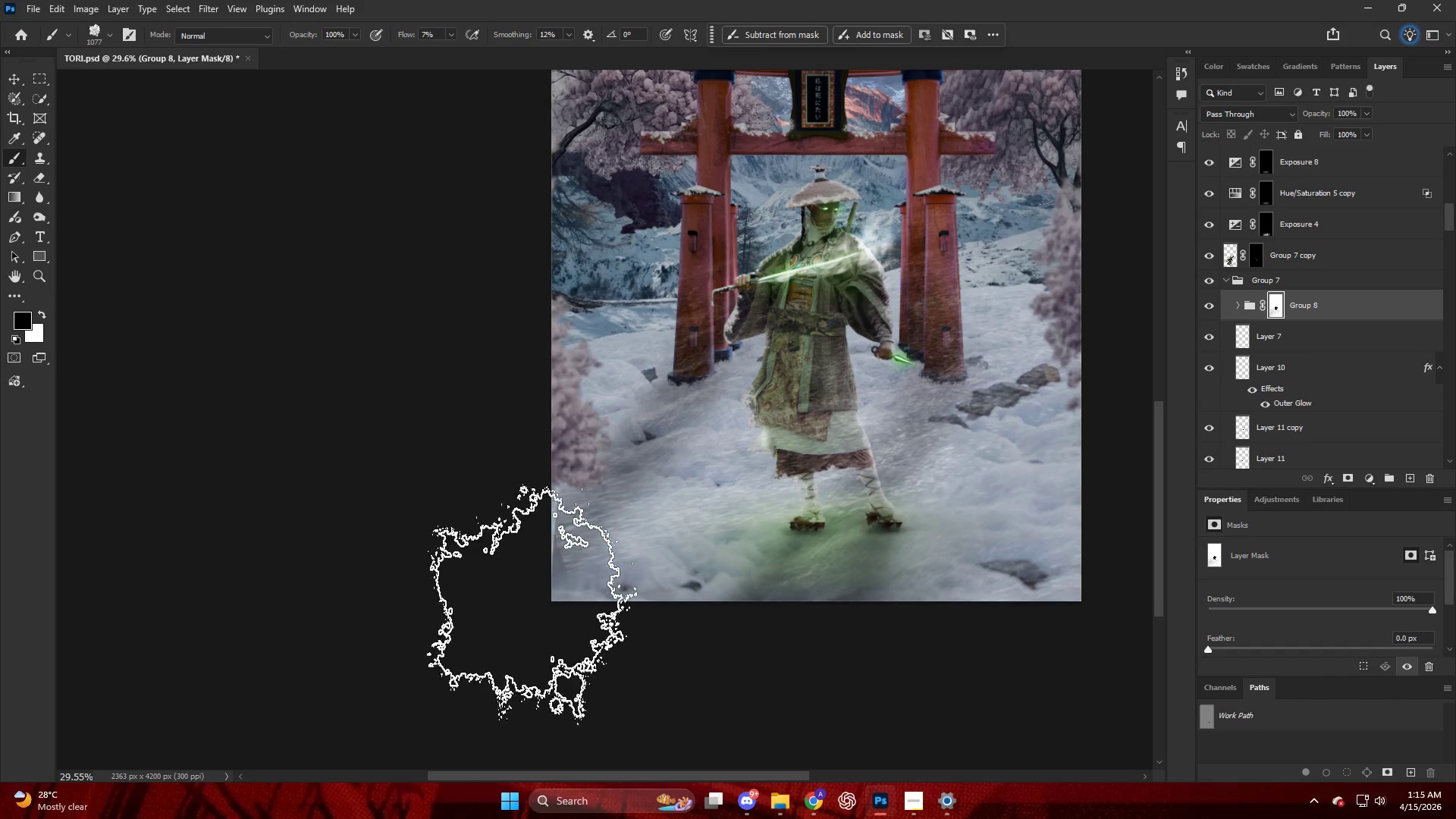 
key(Alt+AltLeft)
 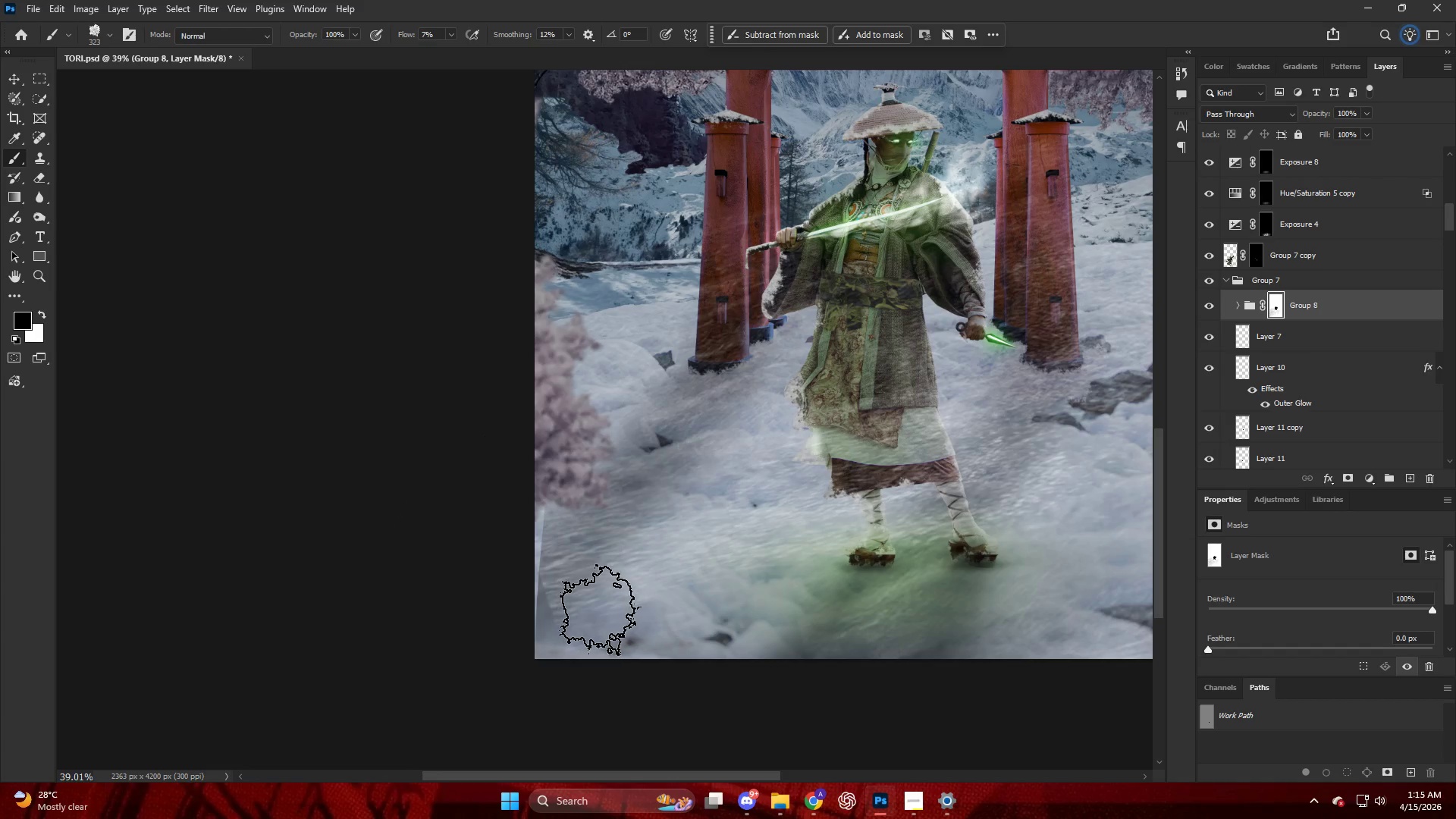 
scroll: coordinate [539, 592], scroll_direction: up, amount: 3.0
 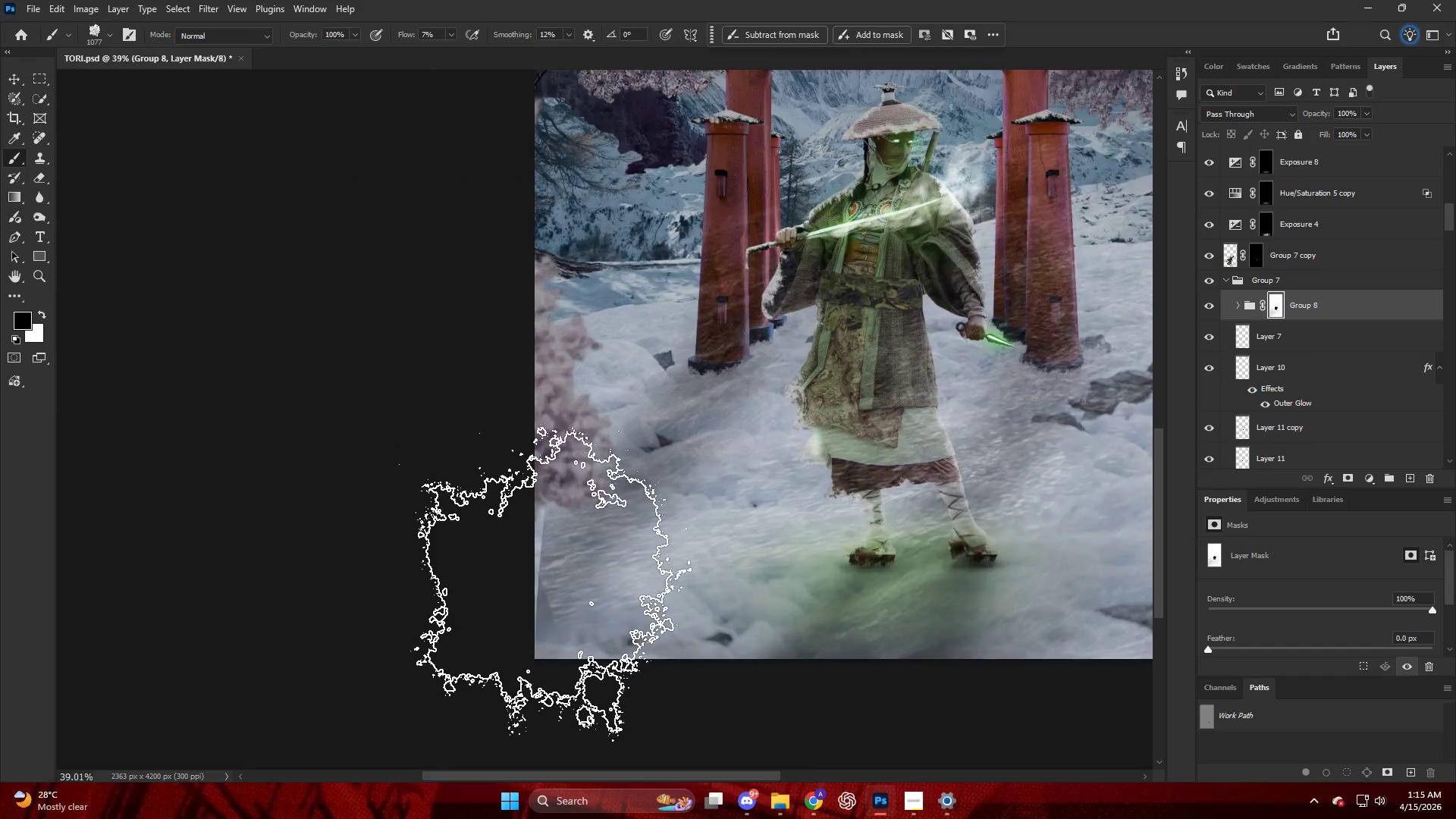 
type(xx)
 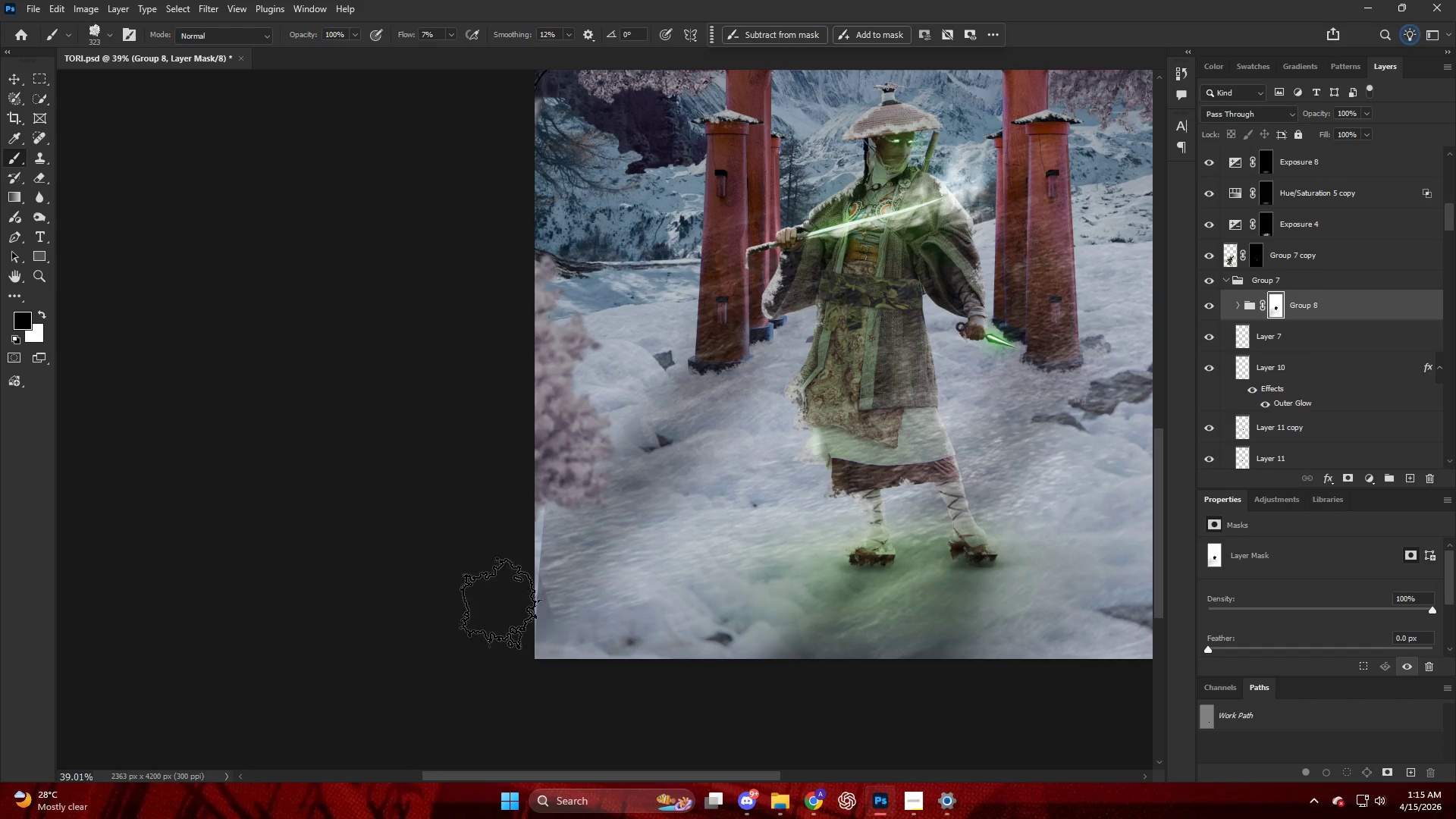 
left_click_drag(start_coordinate=[552, 620], to_coordinate=[438, 628])
 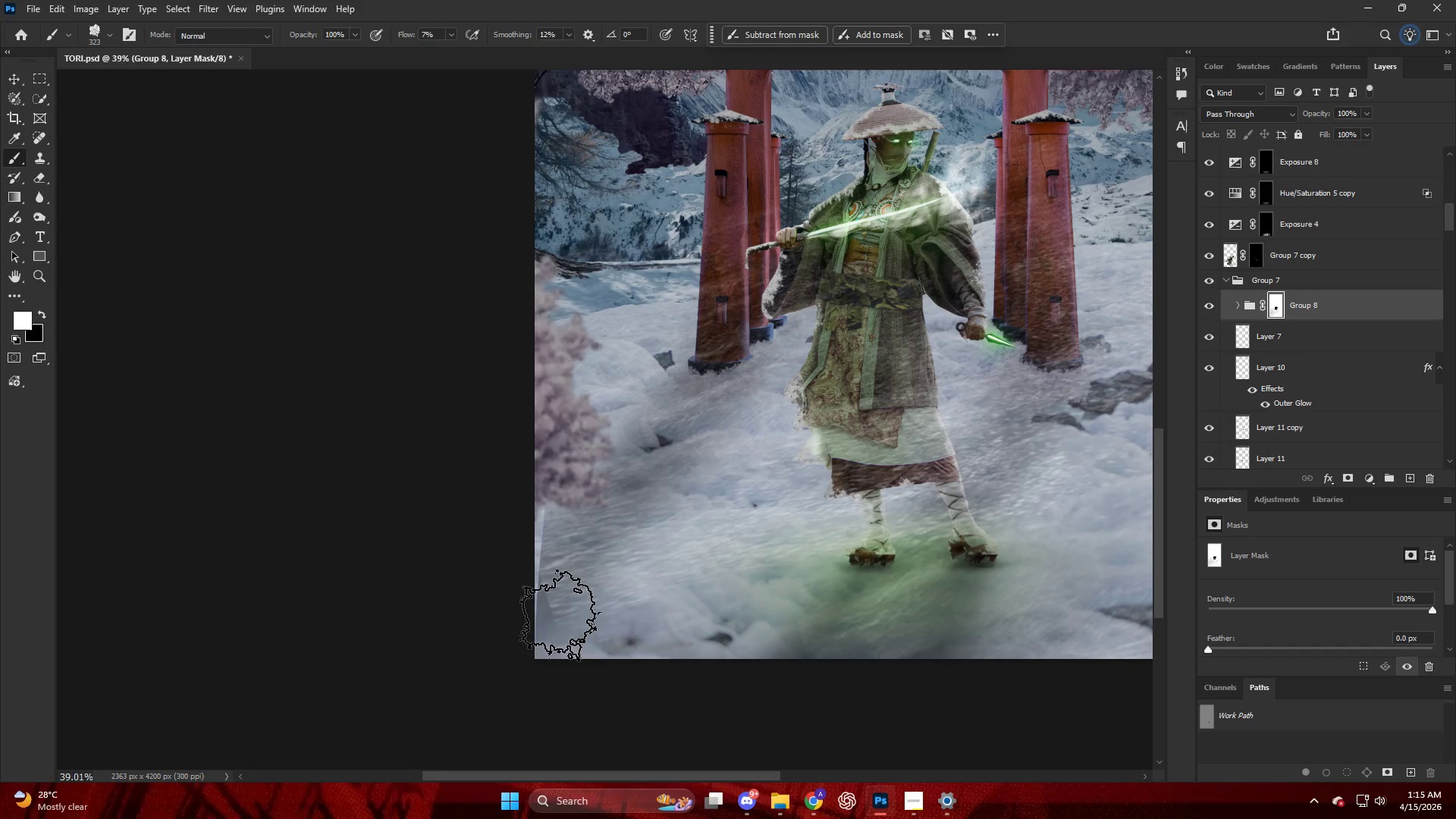 
left_click_drag(start_coordinate=[504, 624], to_coordinate=[495, 625])
 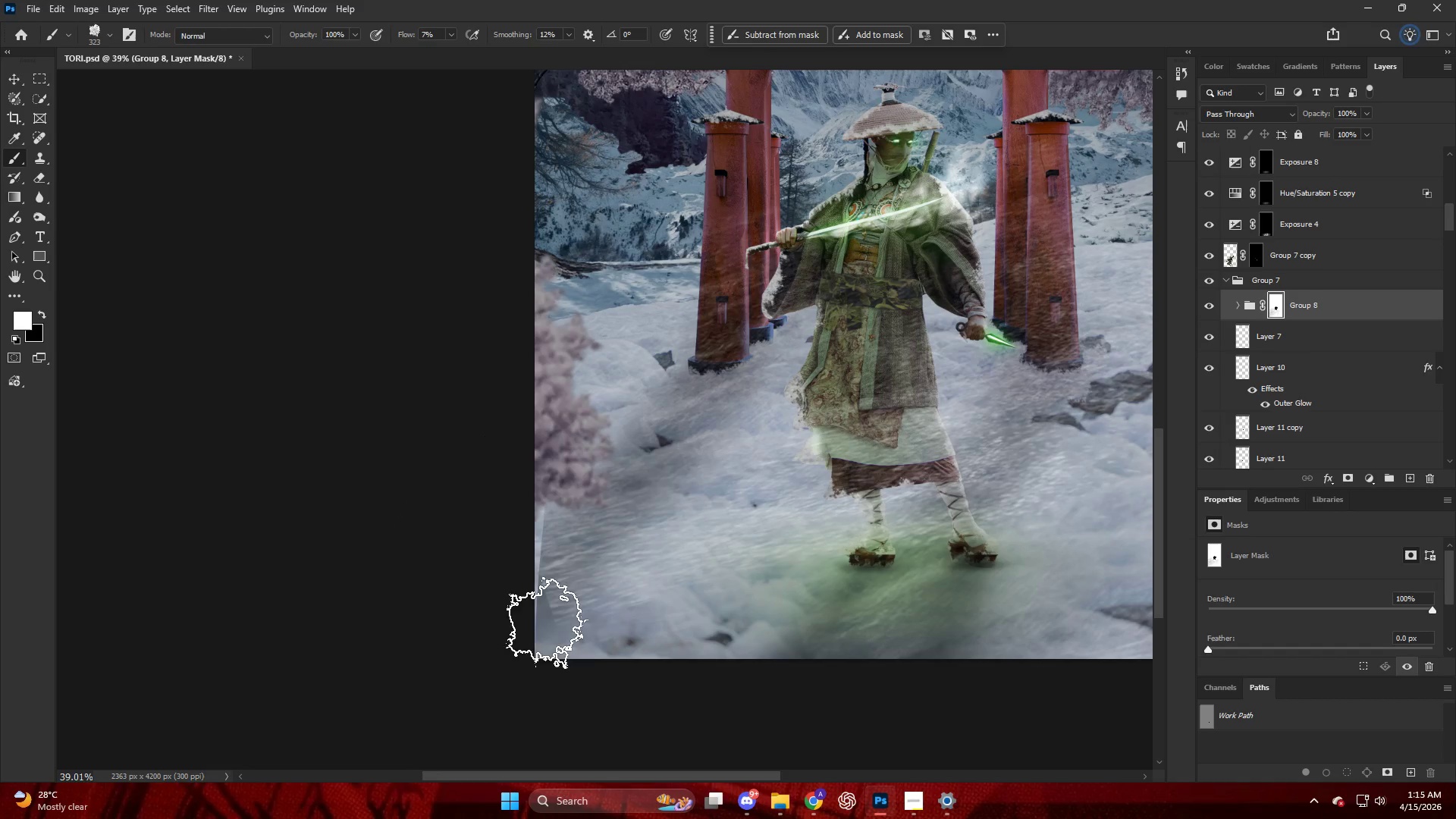 
left_click_drag(start_coordinate=[496, 628], to_coordinate=[488, 624])
 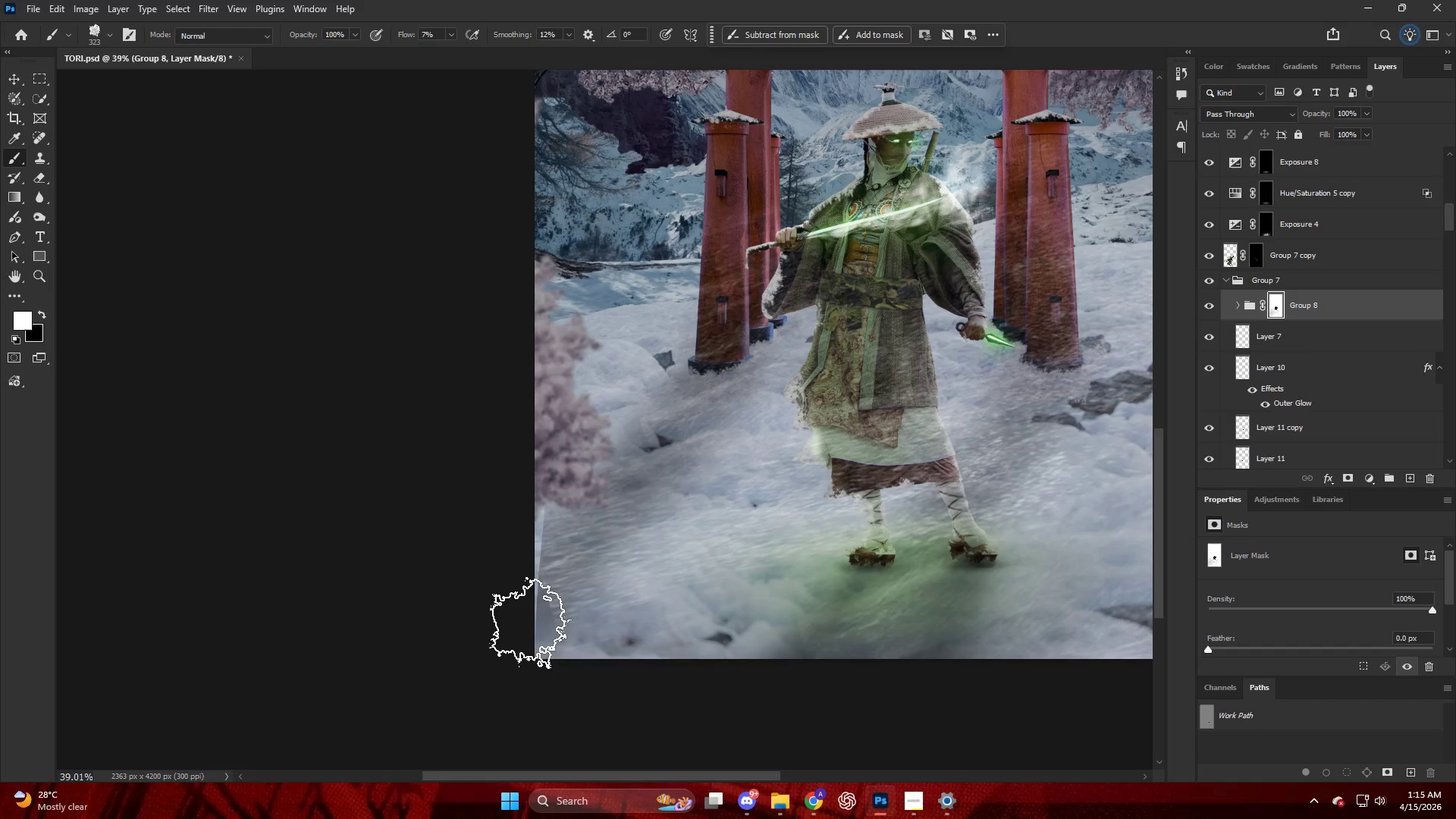 
left_click_drag(start_coordinate=[544, 623], to_coordinate=[519, 622])
 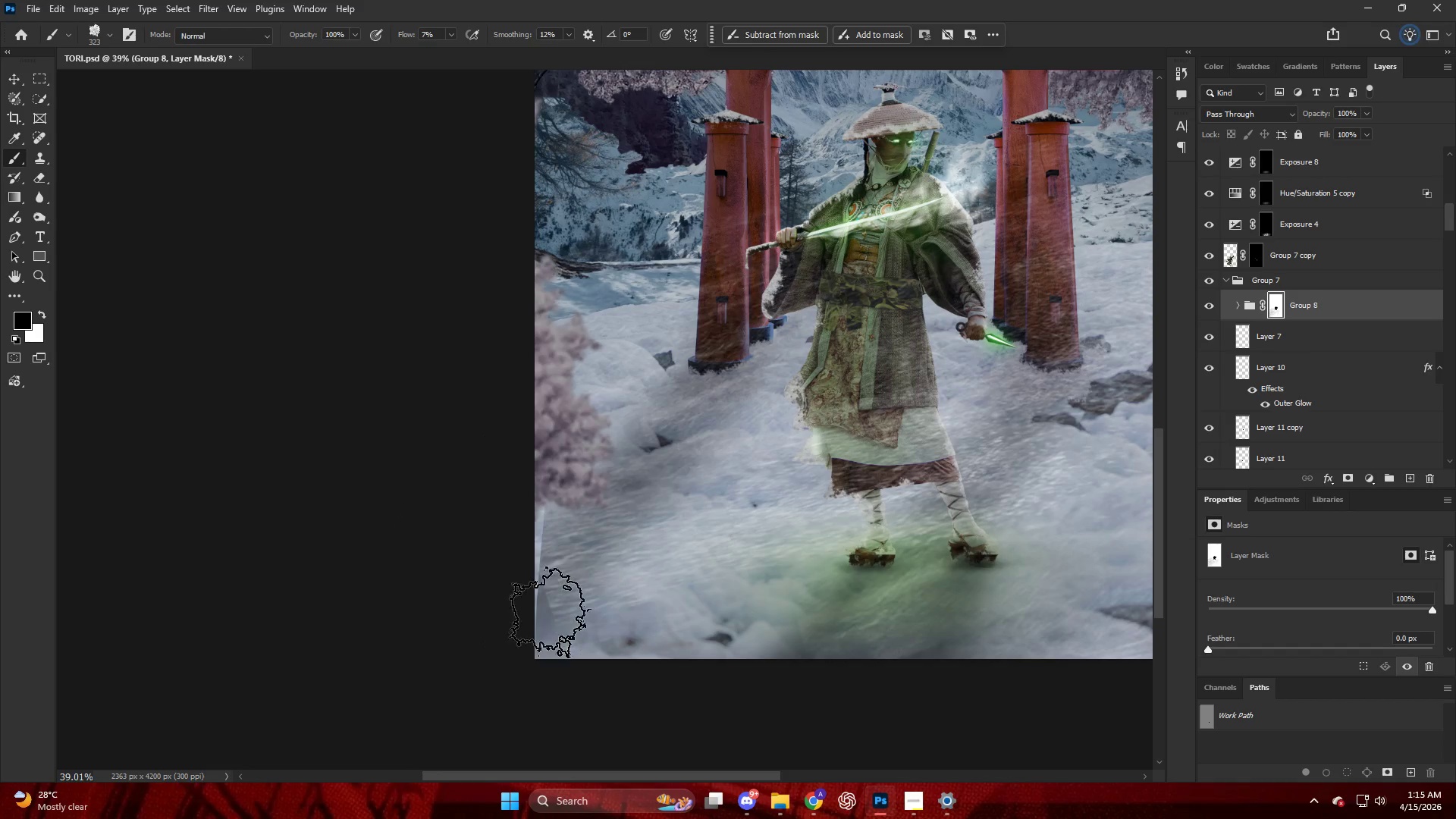 
left_click_drag(start_coordinate=[548, 613], to_coordinate=[438, 626])
 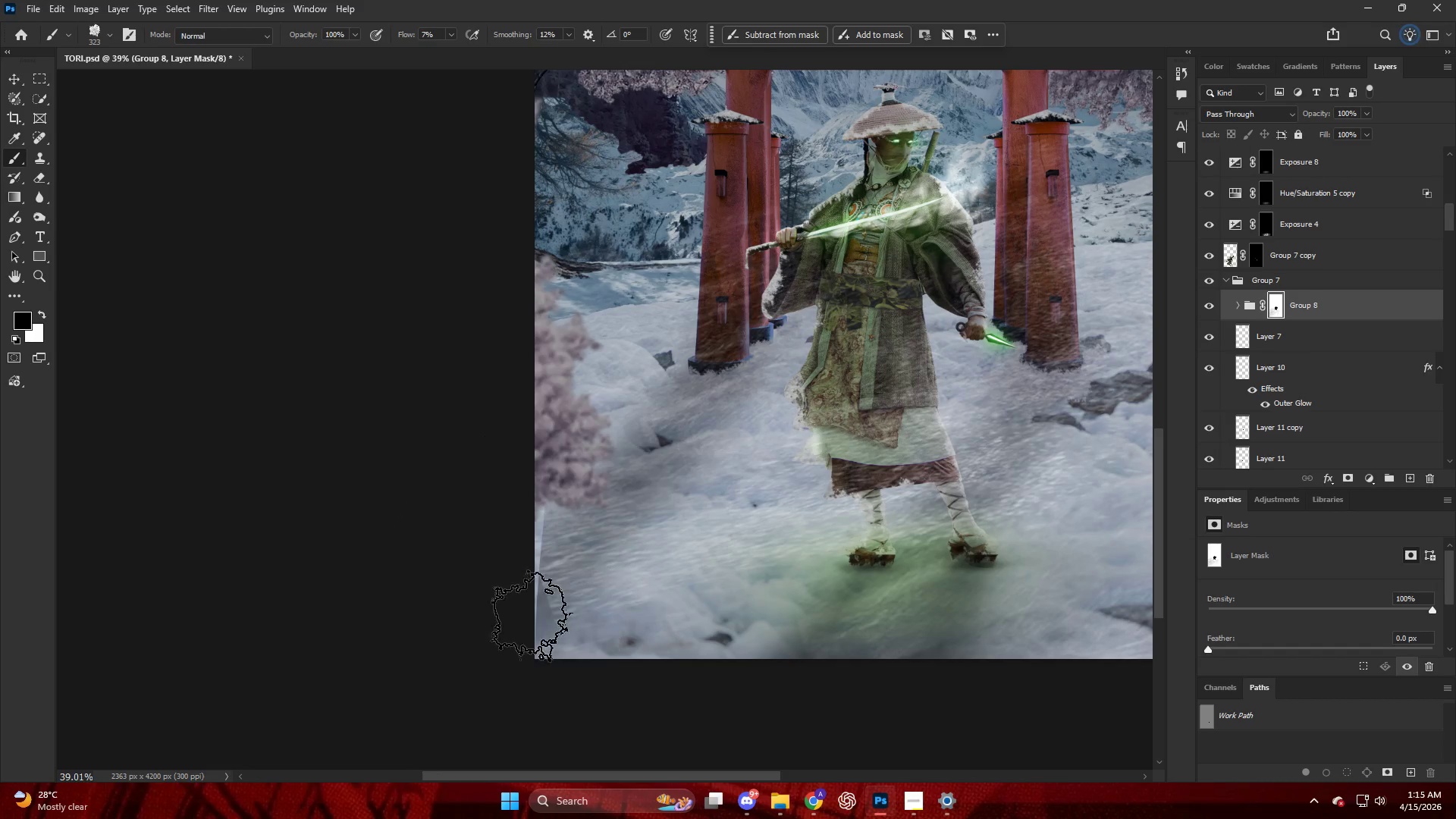 
left_click_drag(start_coordinate=[558, 612], to_coordinate=[457, 611])
 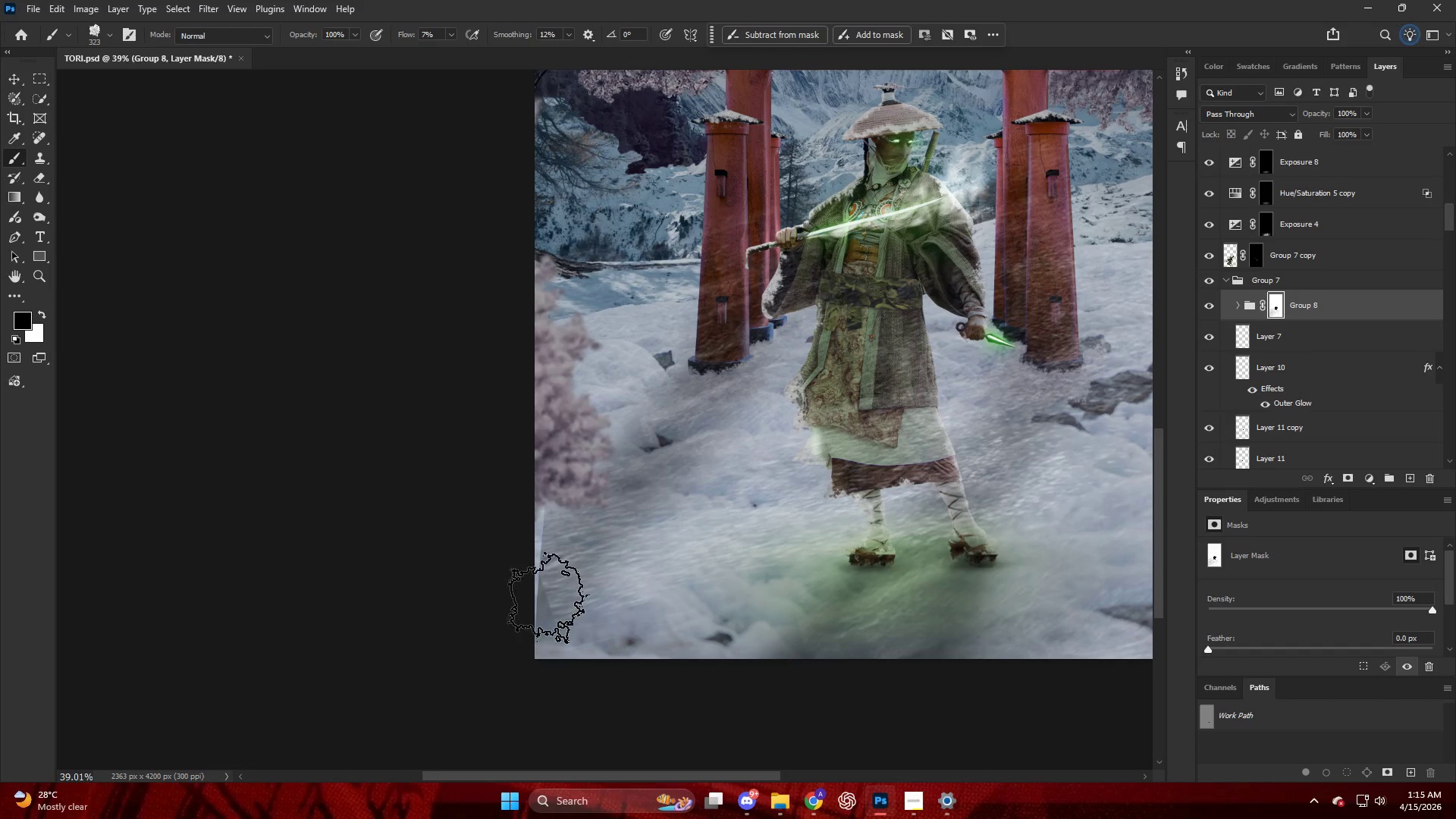 
left_click_drag(start_coordinate=[488, 603], to_coordinate=[499, 596])
 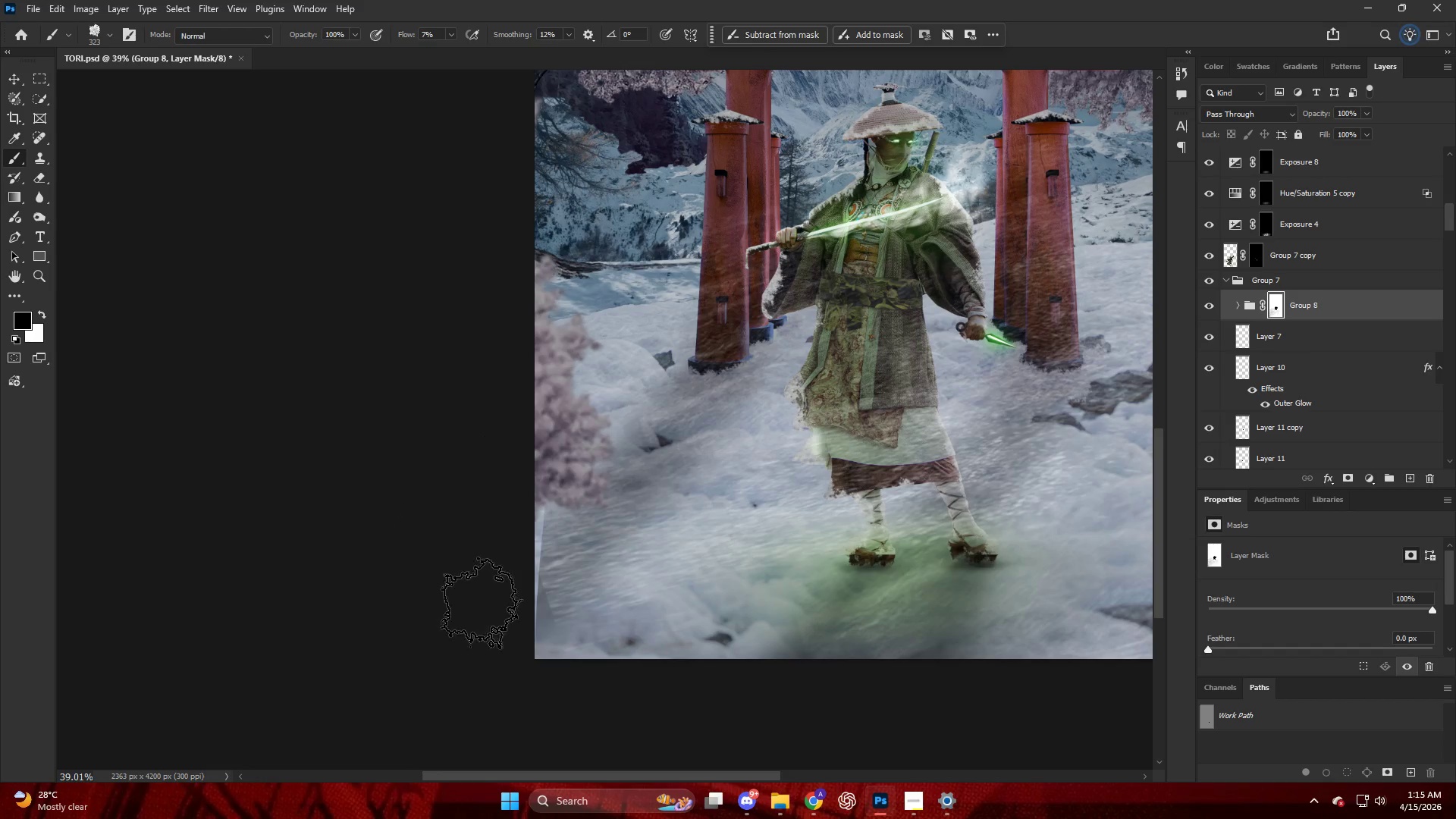 
left_click_drag(start_coordinate=[519, 598], to_coordinate=[487, 604])
 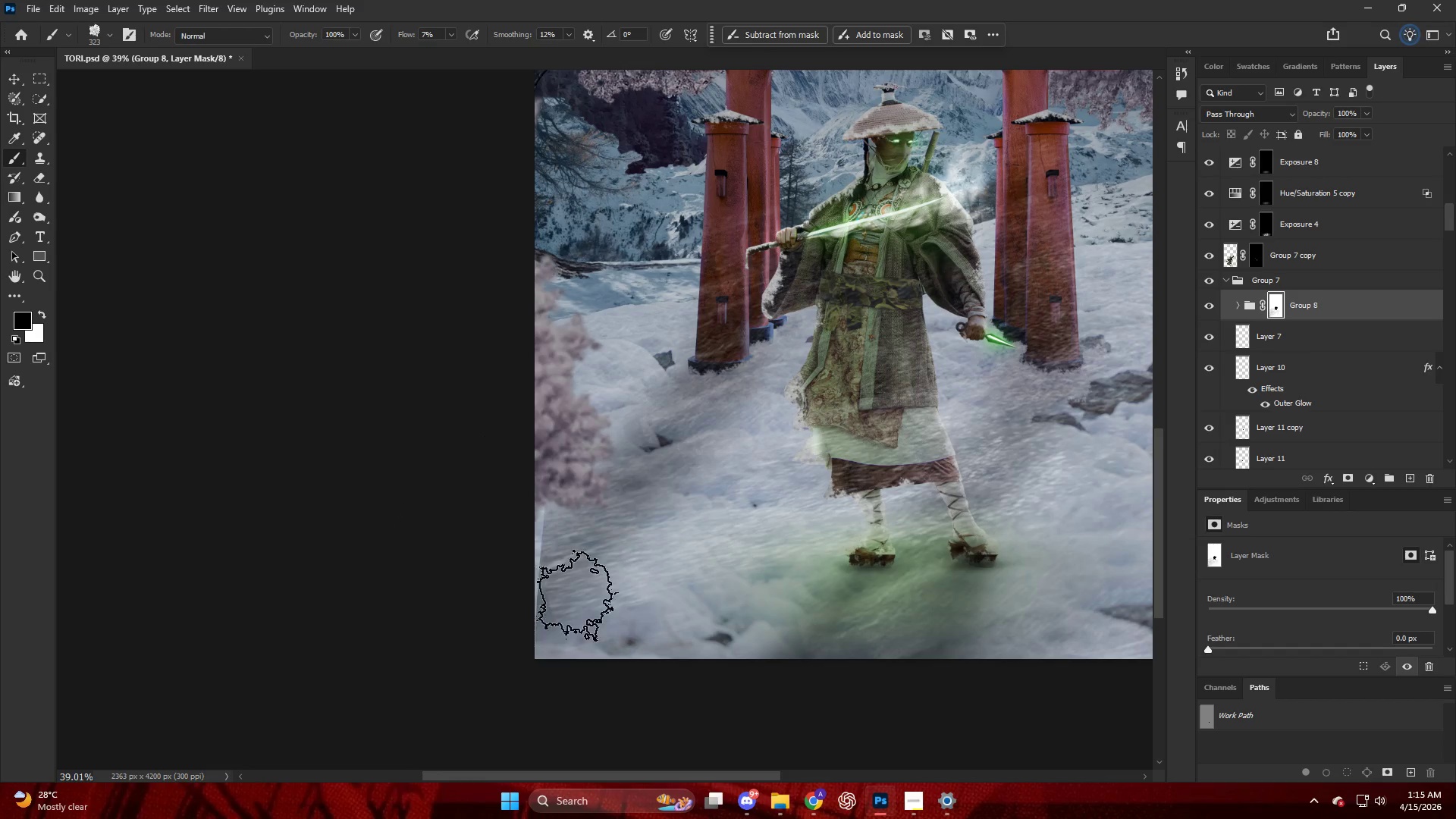 
left_click_drag(start_coordinate=[567, 598], to_coordinate=[532, 607])
 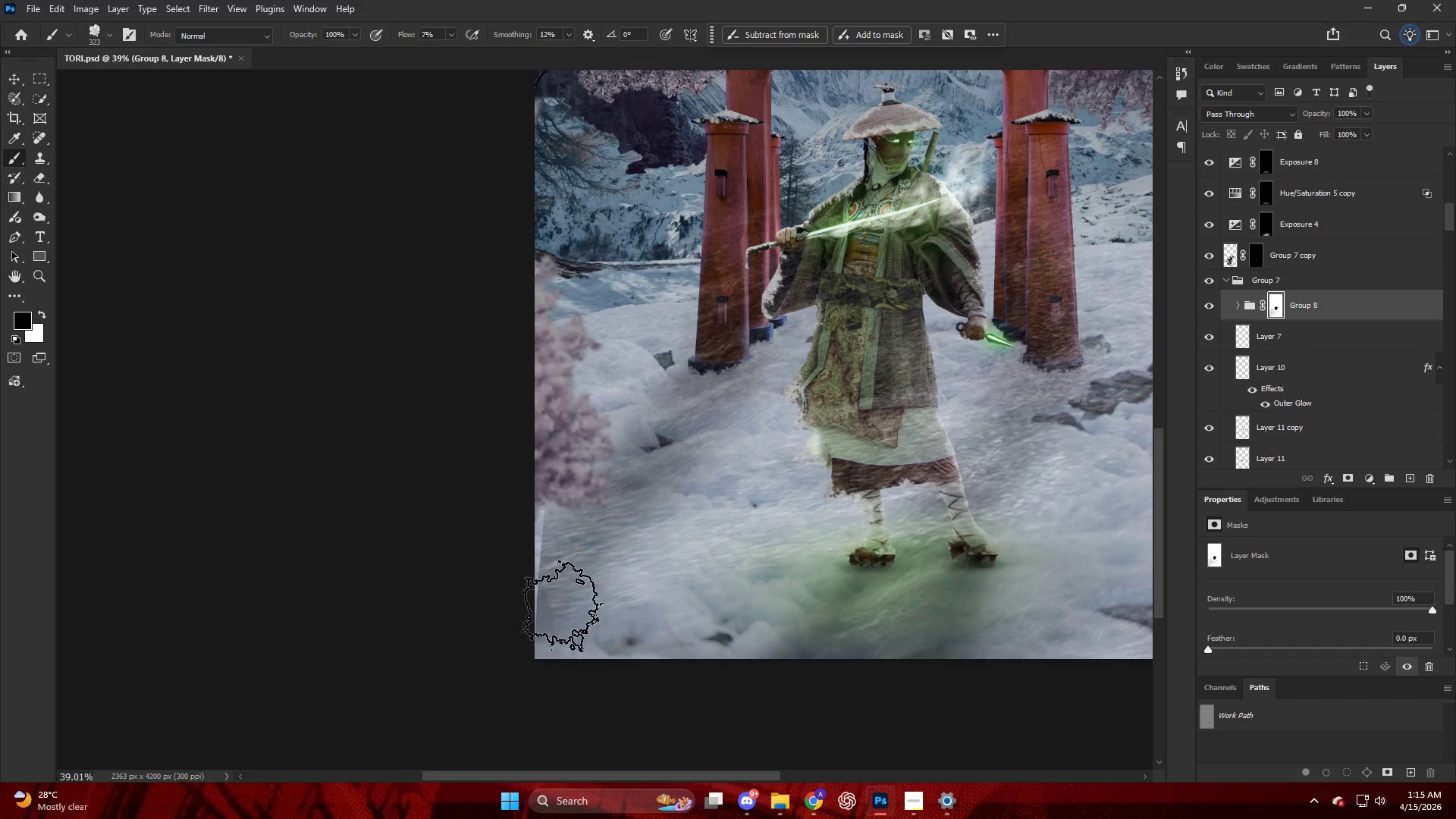 
left_click_drag(start_coordinate=[561, 607], to_coordinate=[556, 602])
 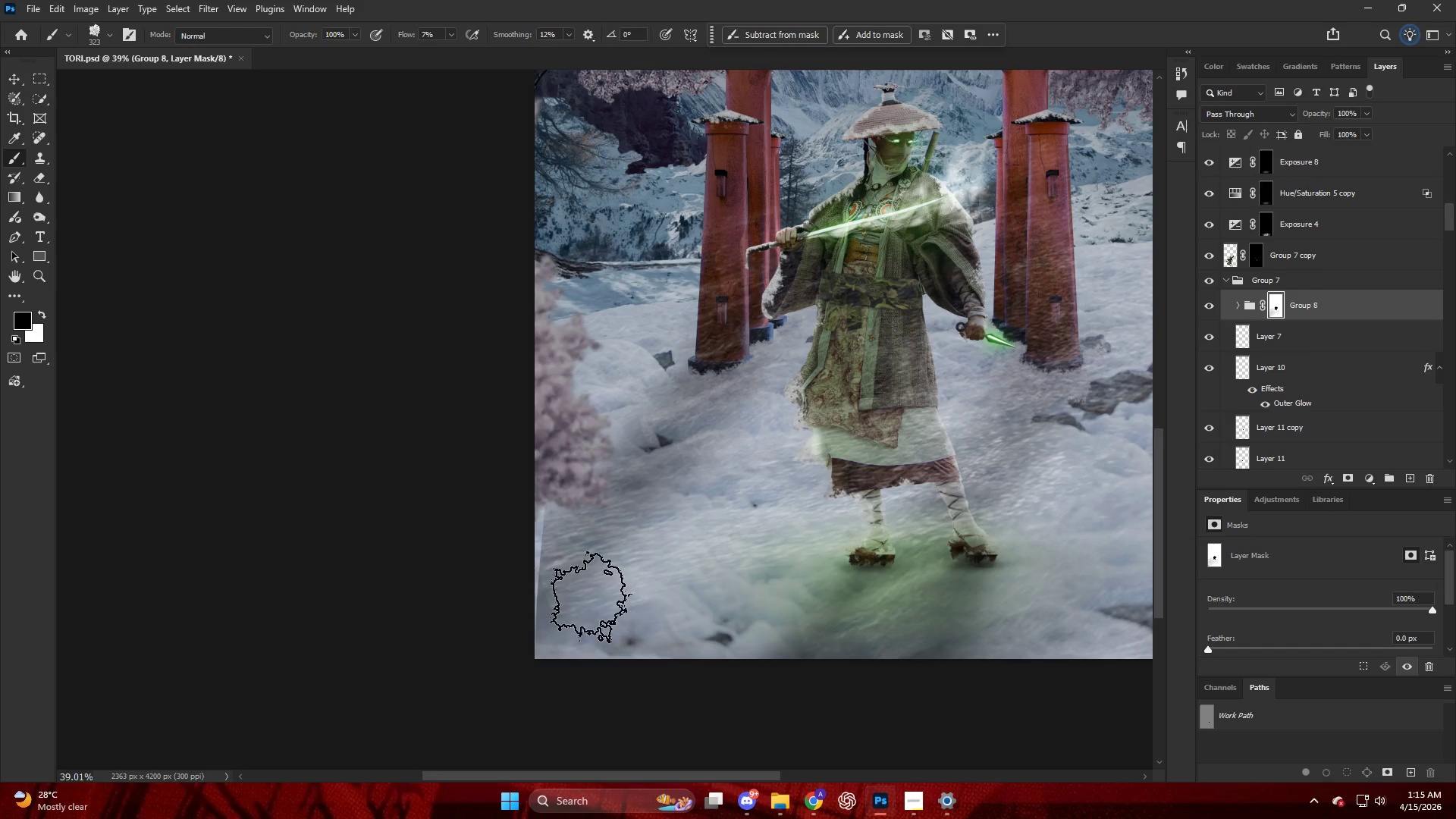 
left_click_drag(start_coordinate=[537, 601], to_coordinate=[489, 593])
 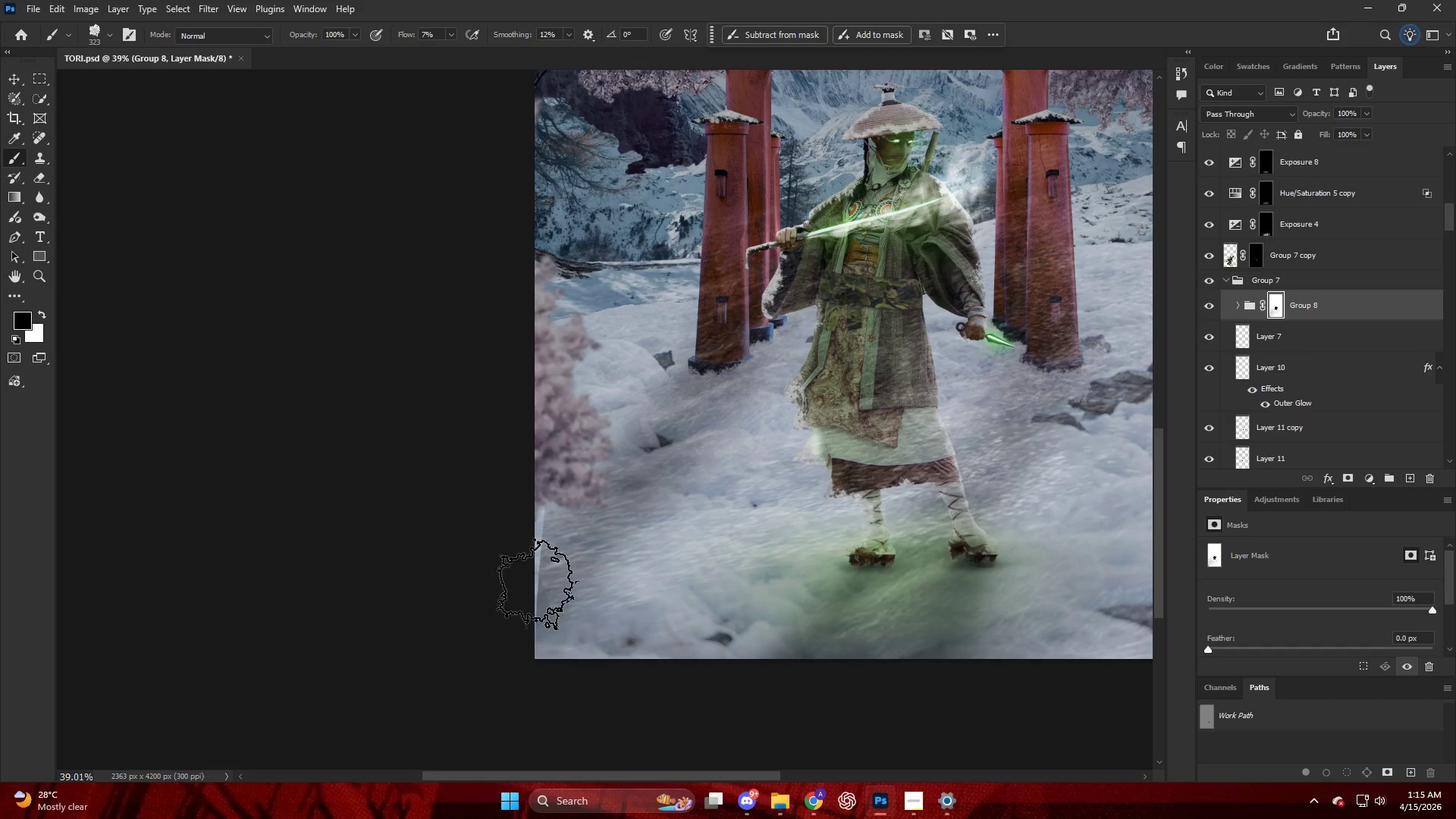 
left_click_drag(start_coordinate=[554, 579], to_coordinate=[469, 575])
 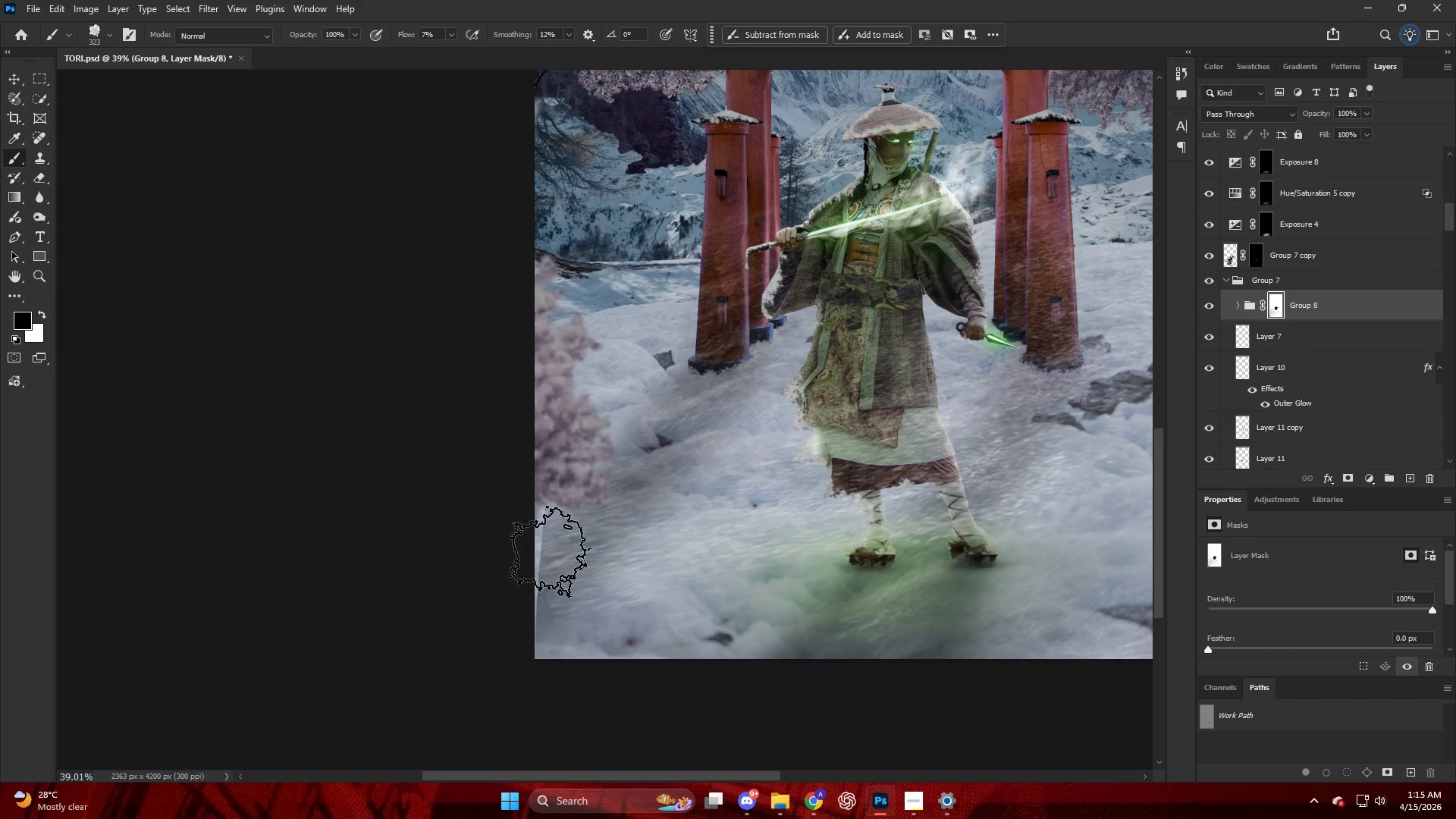 
left_click_drag(start_coordinate=[538, 553], to_coordinate=[482, 545])
 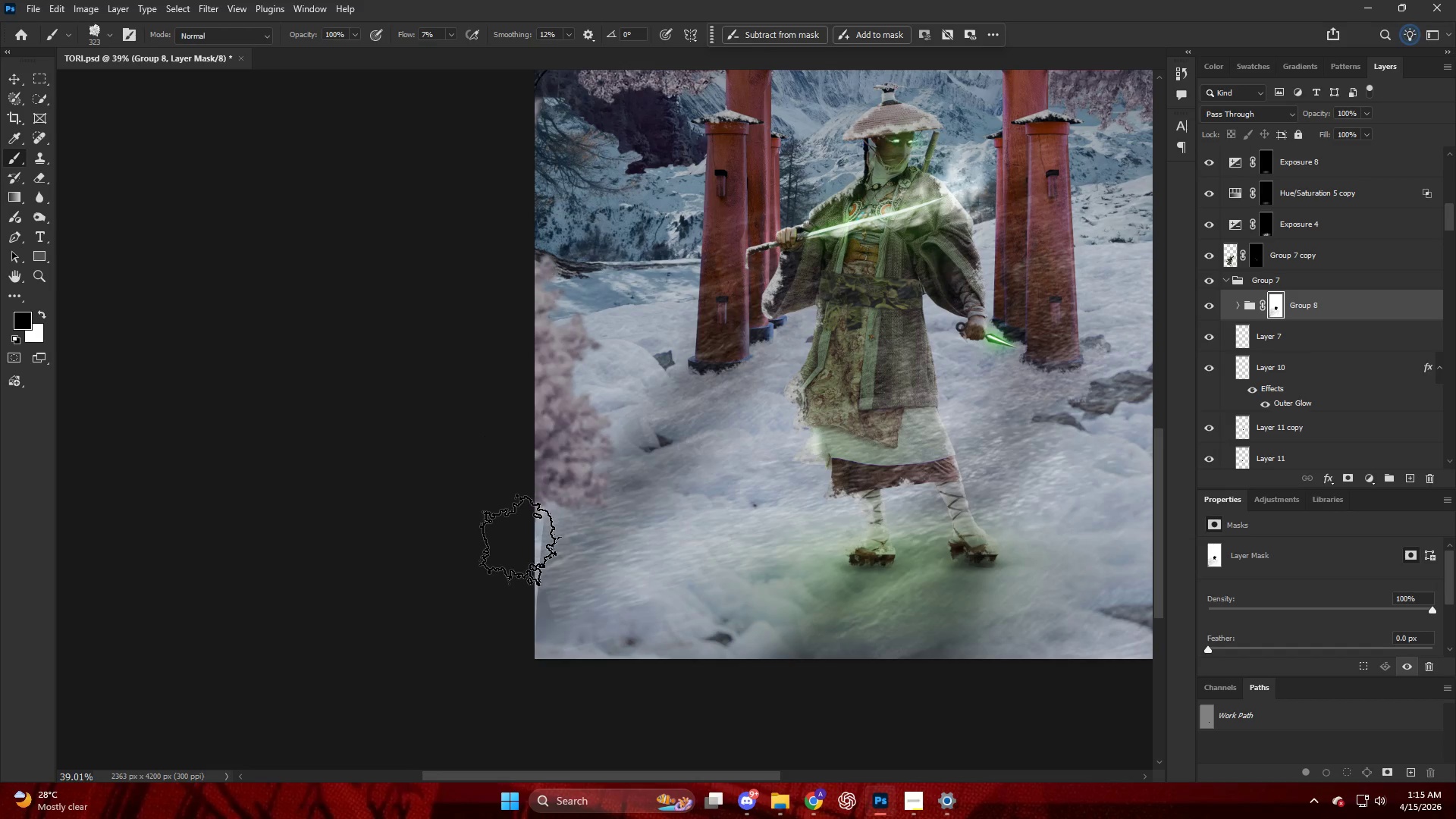 
left_click_drag(start_coordinate=[519, 541], to_coordinate=[508, 549])
 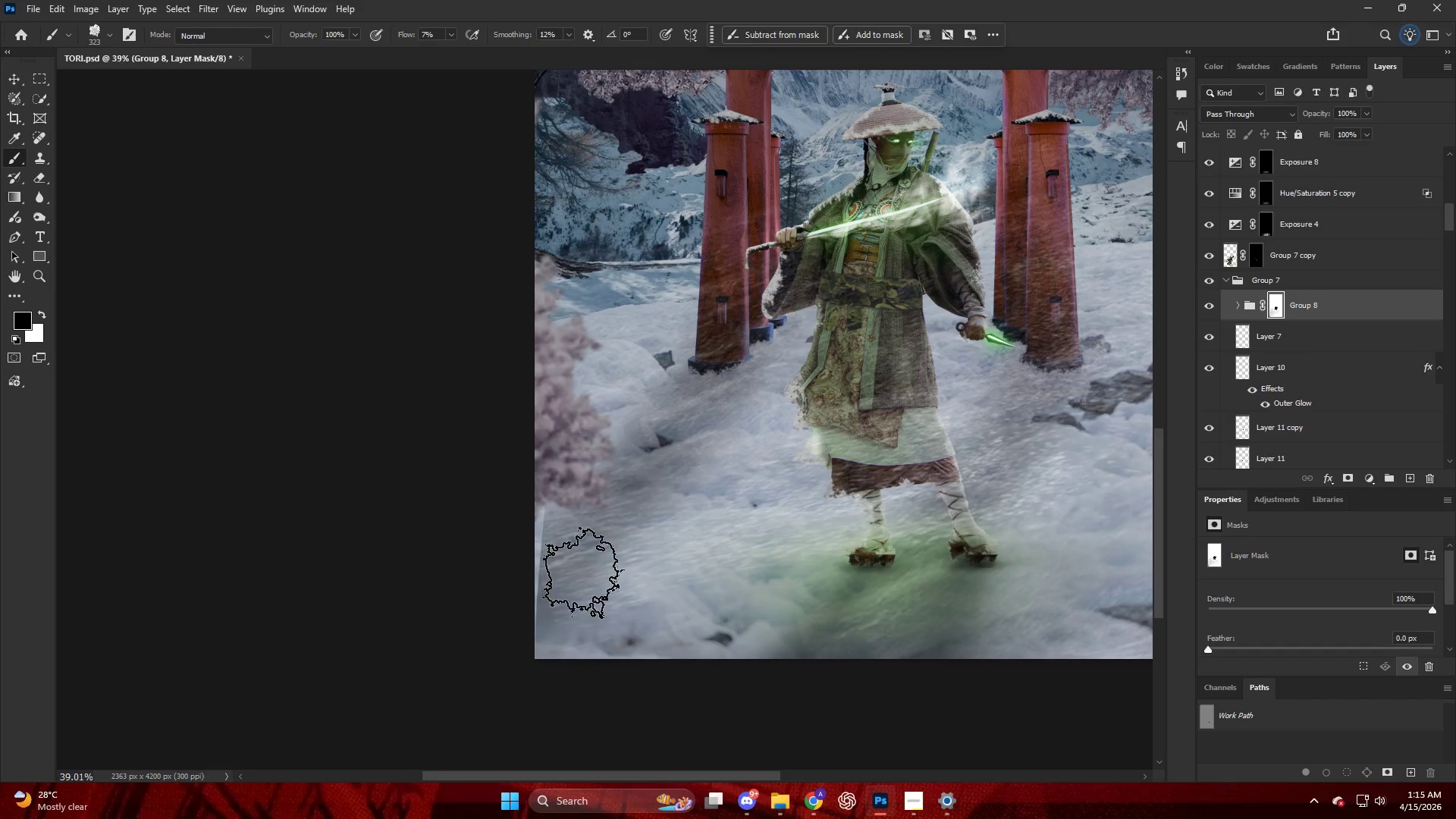 
left_click_drag(start_coordinate=[604, 566], to_coordinate=[477, 601])
 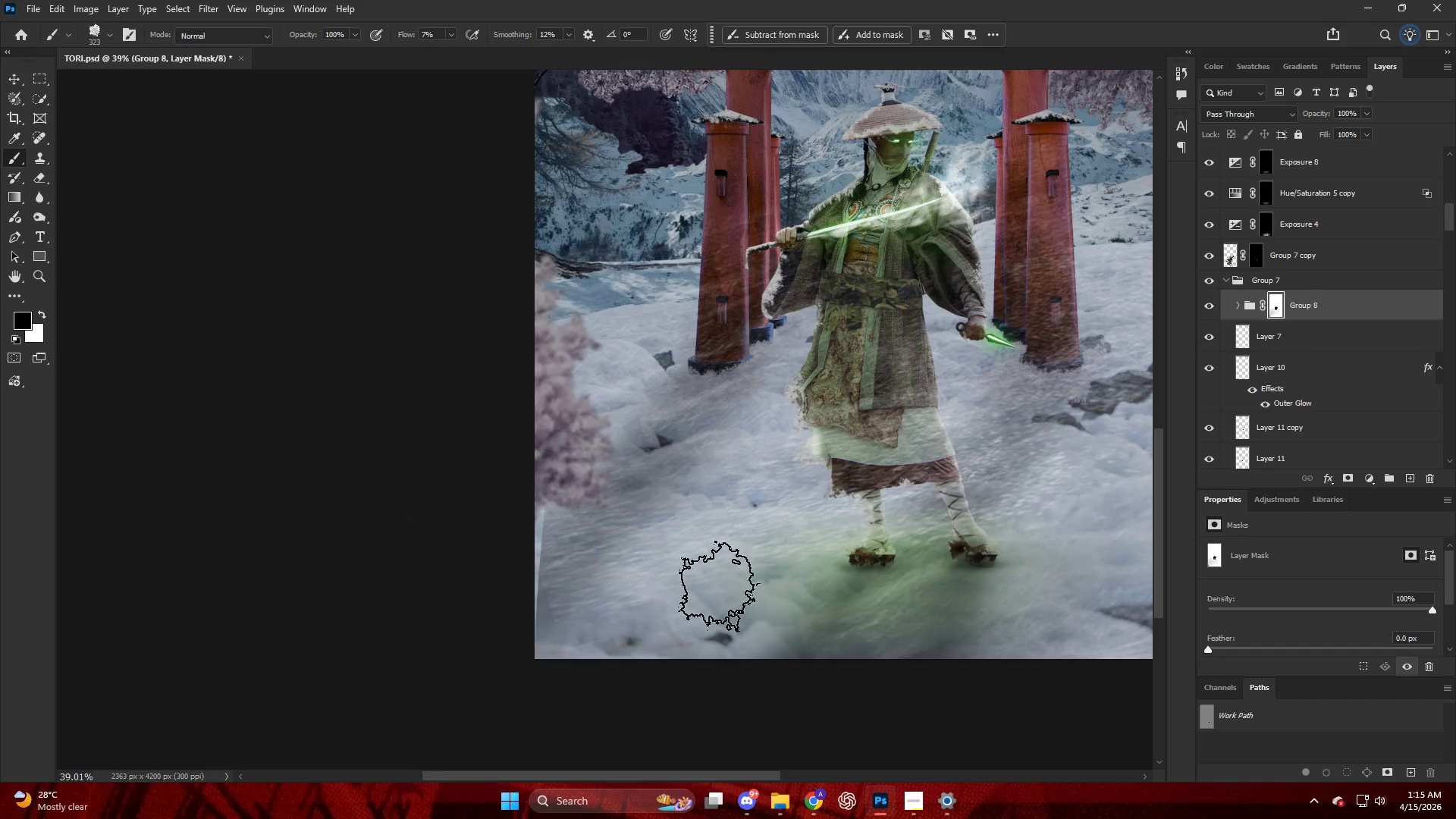 
left_click_drag(start_coordinate=[669, 592], to_coordinate=[429, 595])
 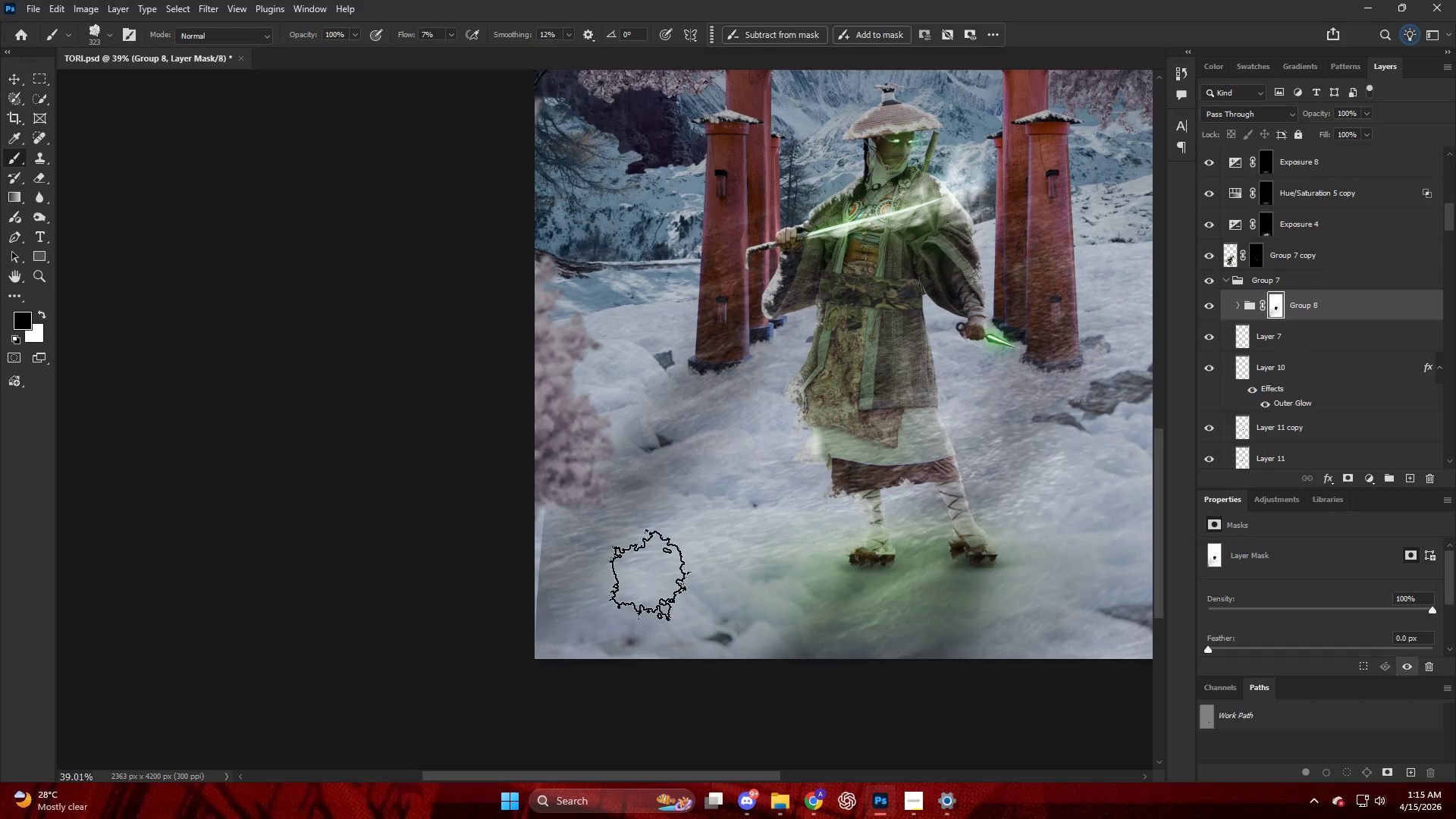 
left_click_drag(start_coordinate=[598, 592], to_coordinate=[461, 594])
 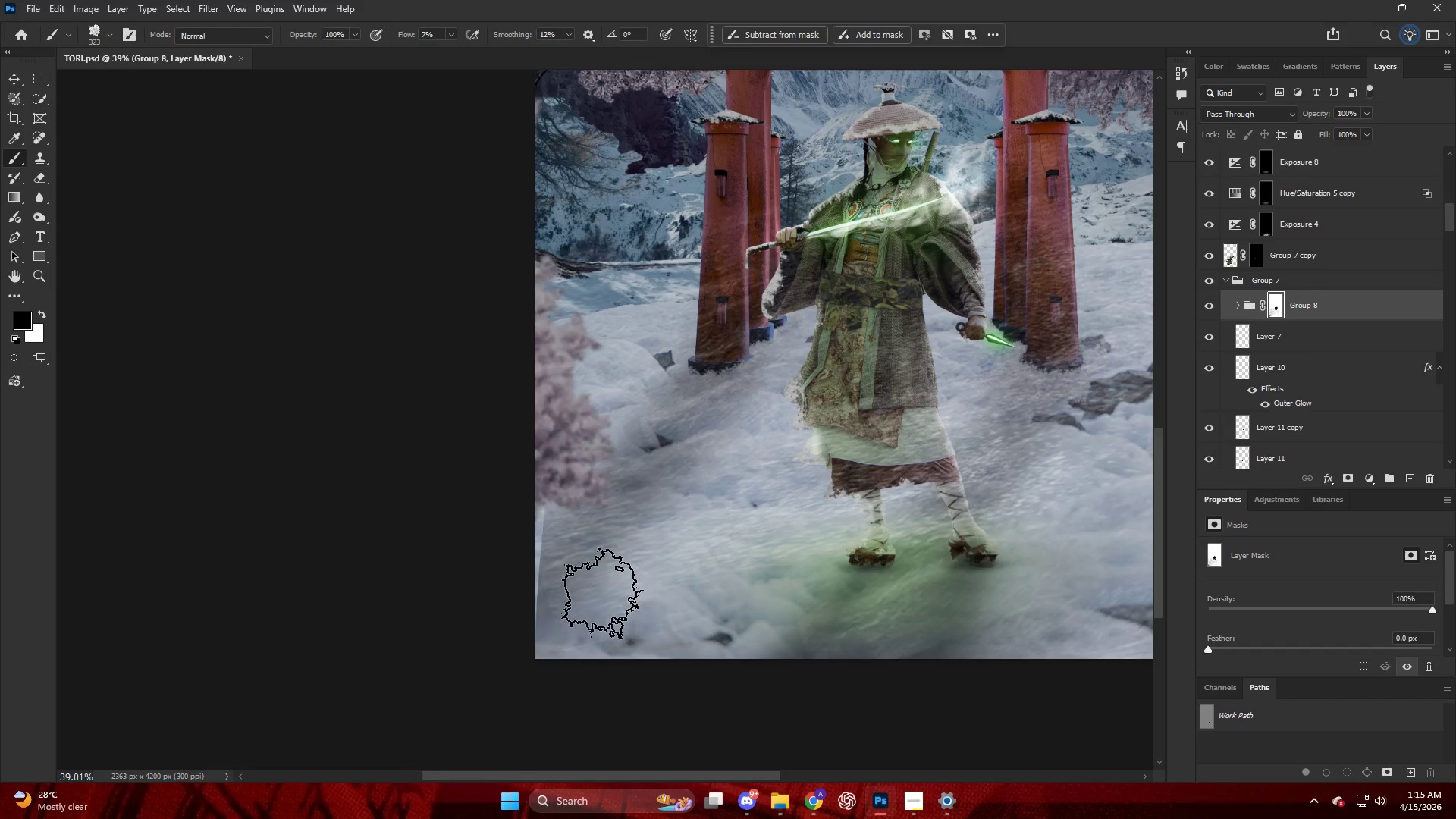 
left_click_drag(start_coordinate=[601, 594], to_coordinate=[538, 590])
 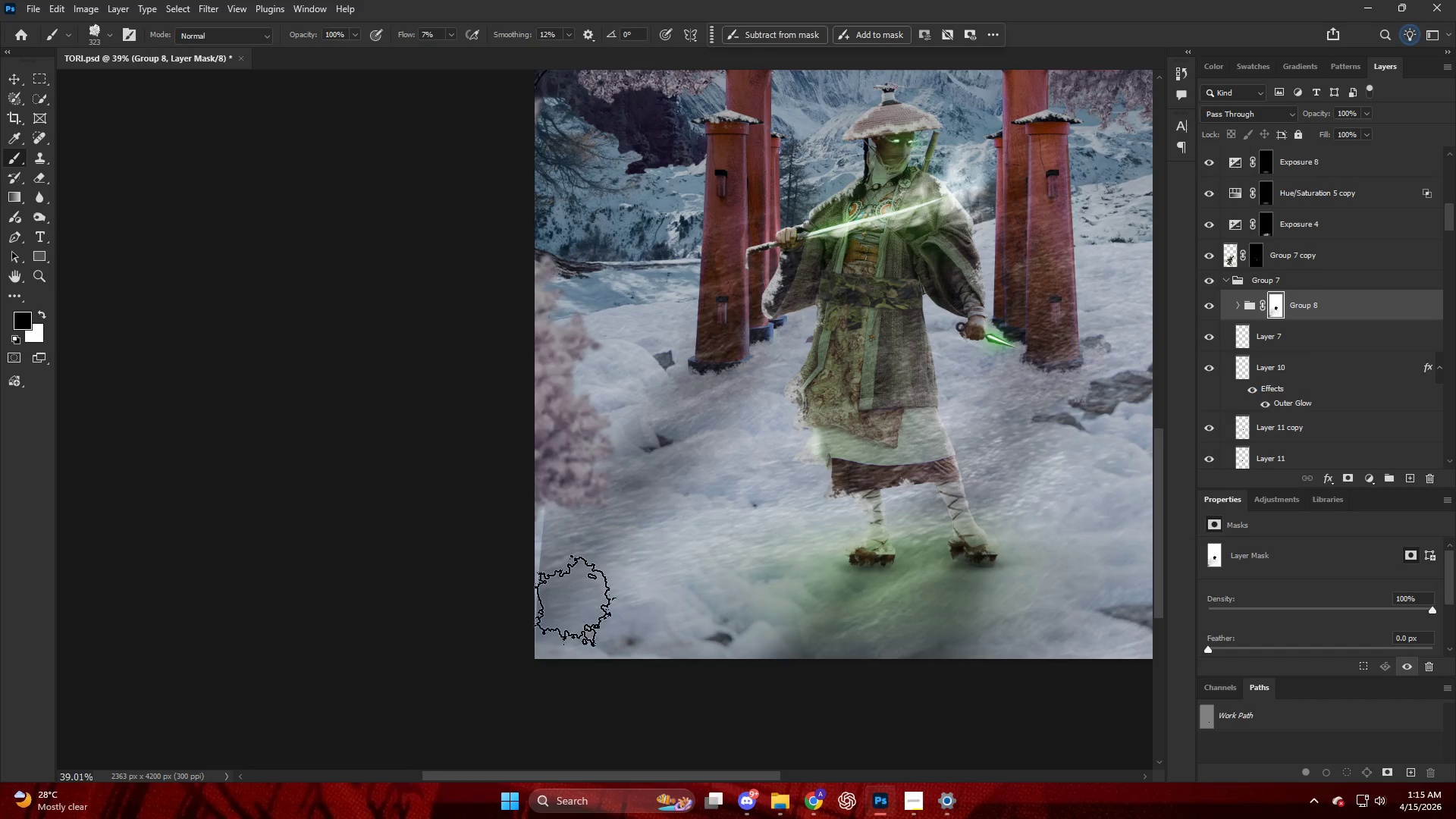 
left_click_drag(start_coordinate=[635, 590], to_coordinate=[469, 602])
 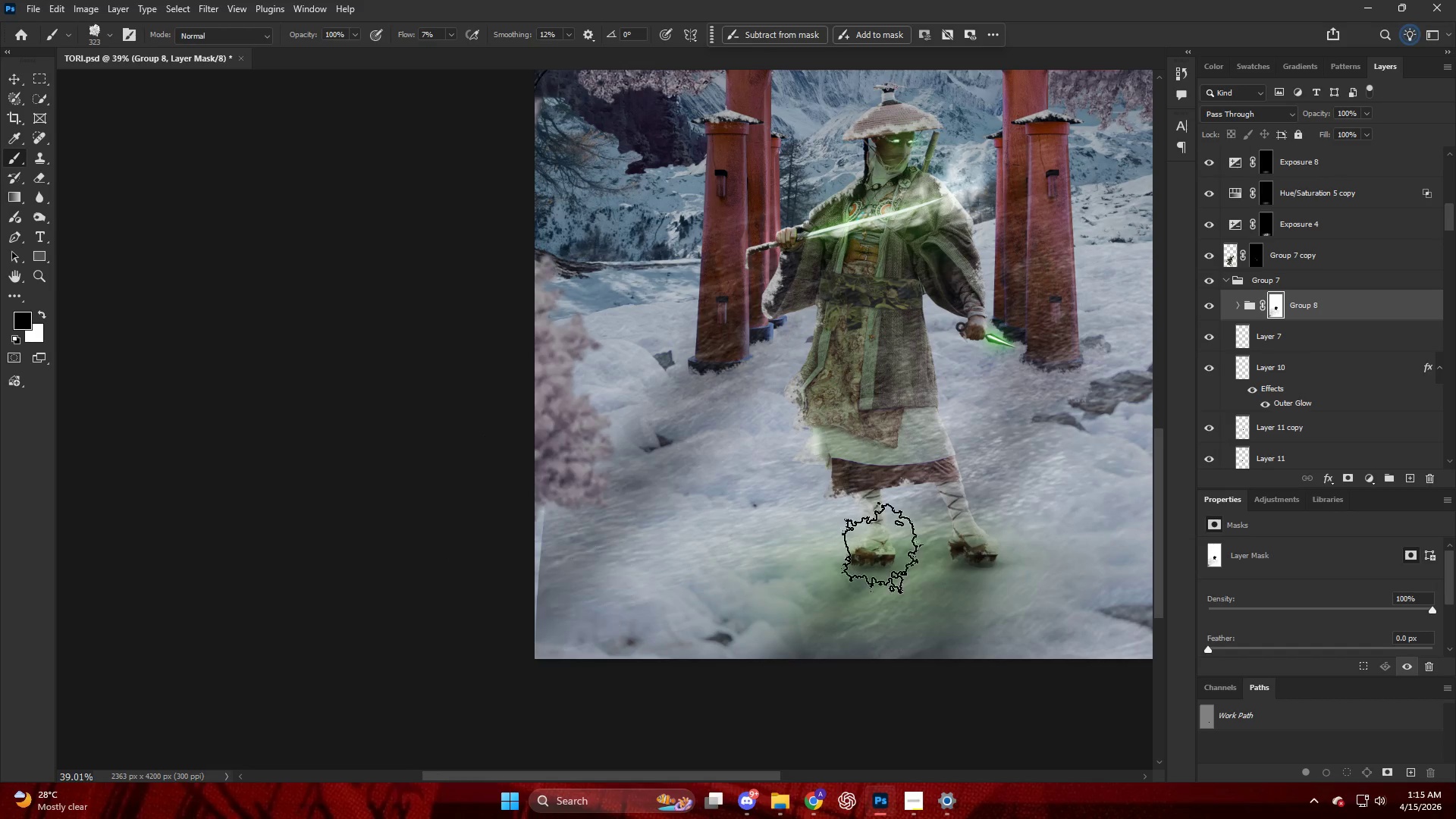 
left_click_drag(start_coordinate=[767, 575], to_coordinate=[612, 593])
 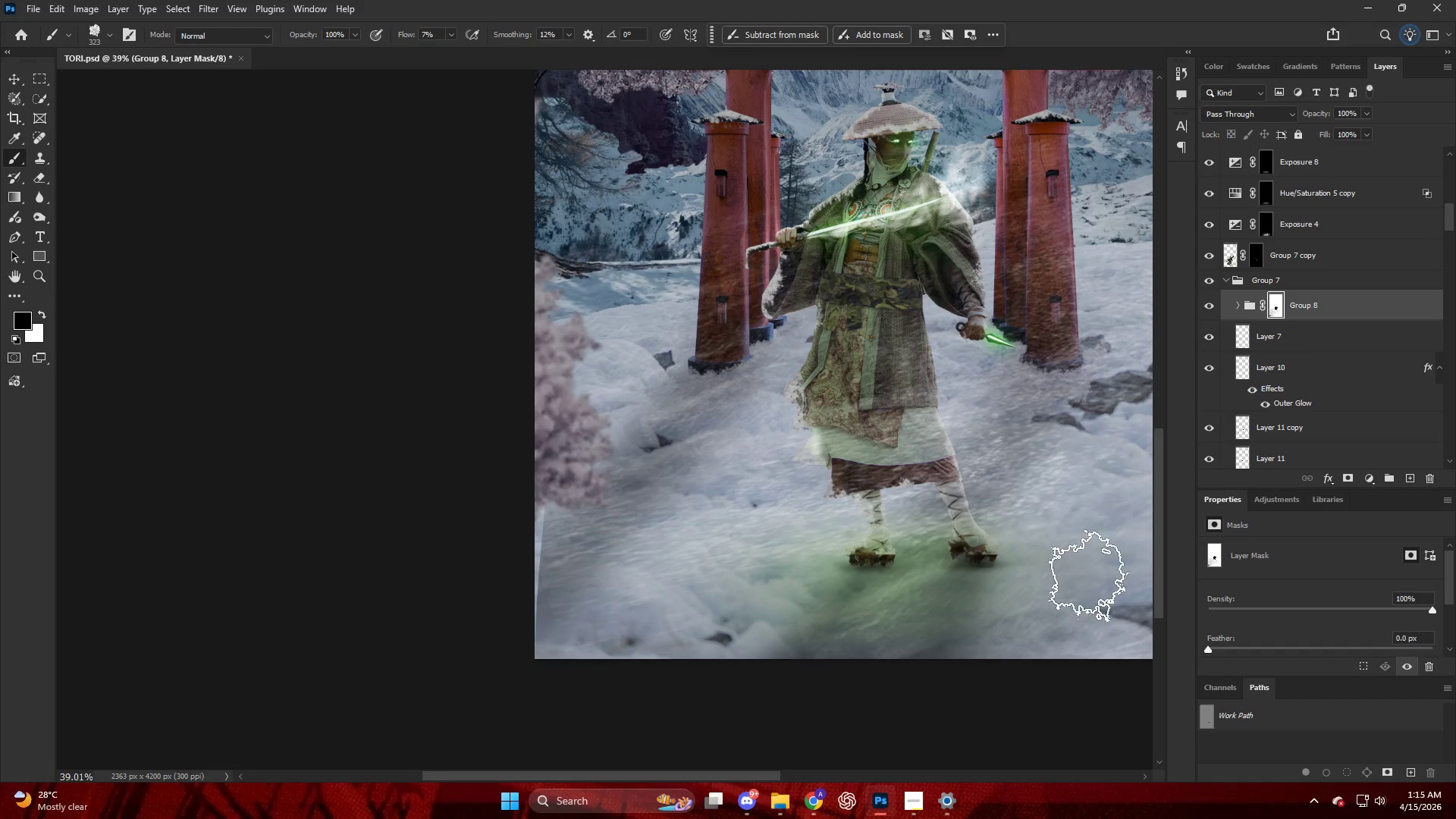 
left_click_drag(start_coordinate=[854, 610], to_coordinate=[738, 642])
 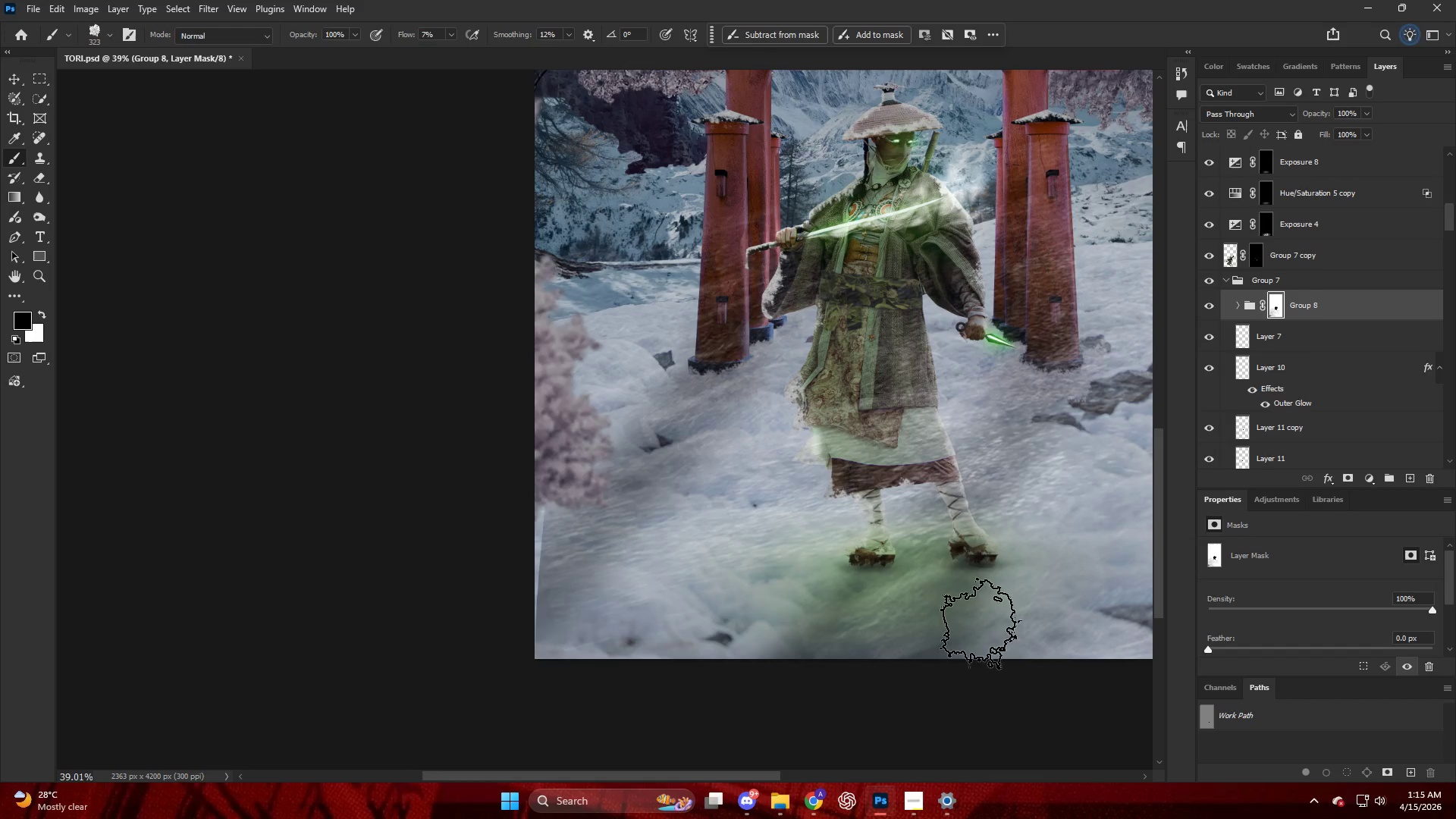 
left_click_drag(start_coordinate=[858, 648], to_coordinate=[651, 678])
 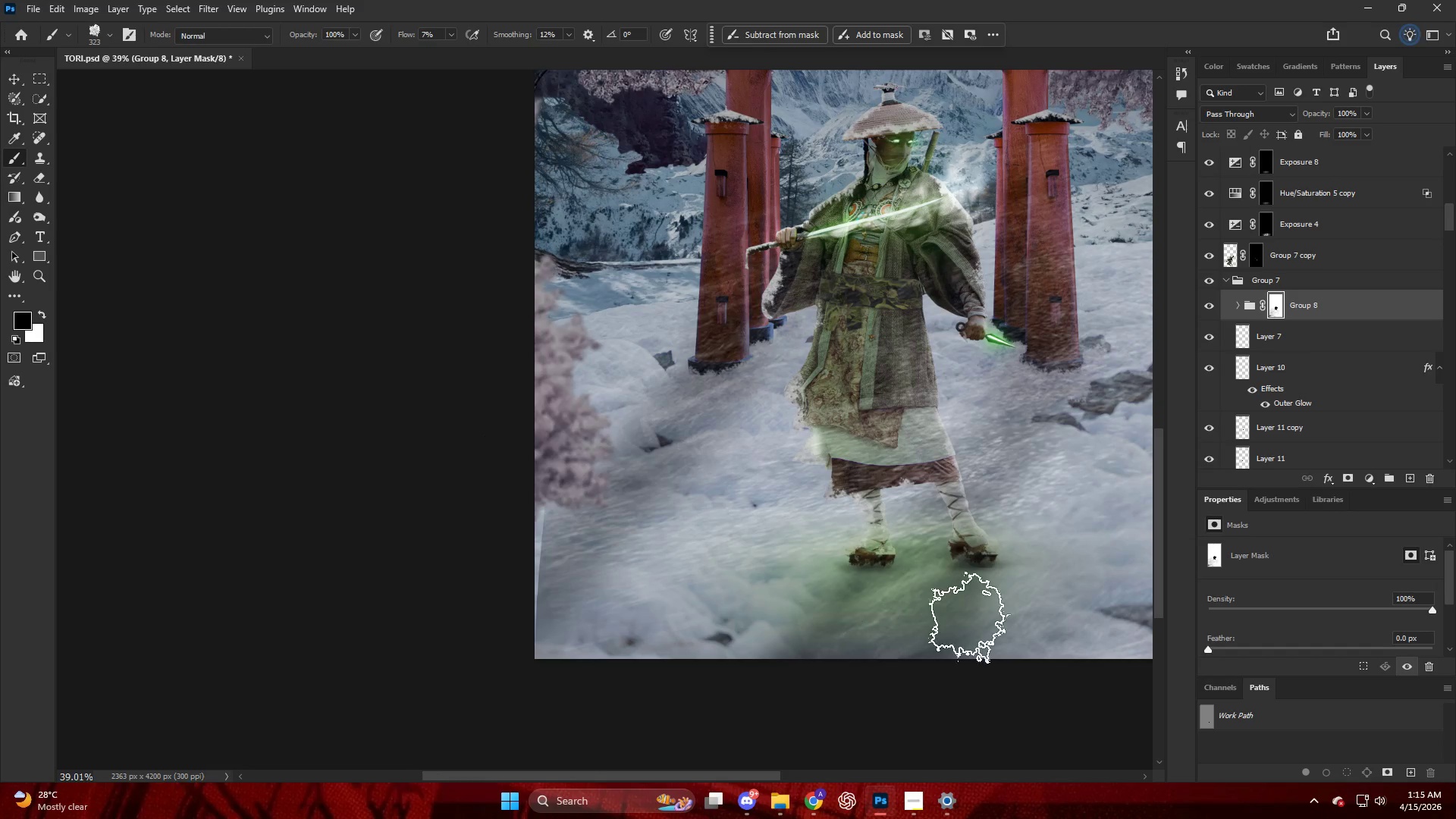 
key(Alt+AltLeft)
 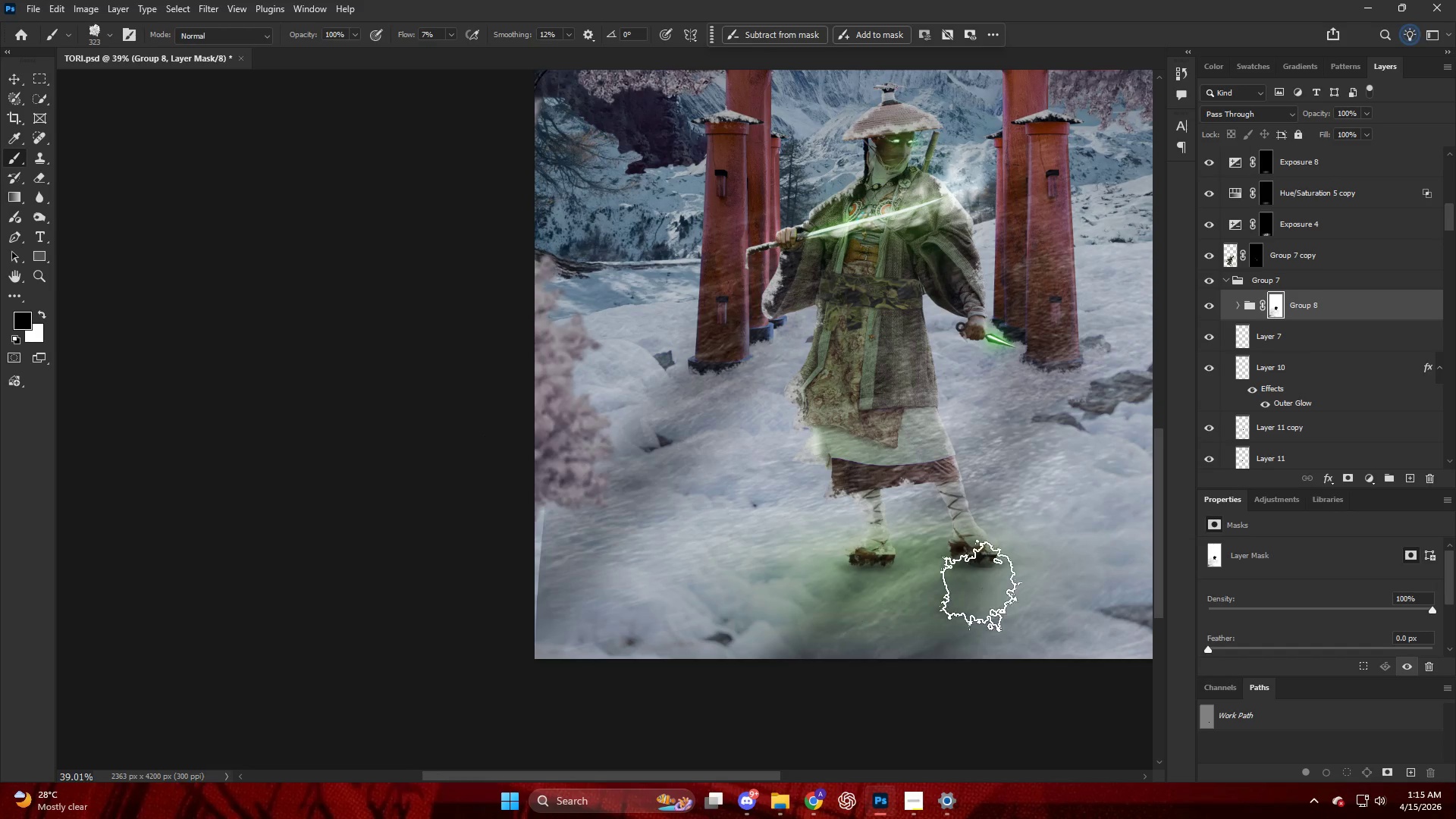 
scroll: coordinate [979, 581], scroll_direction: down, amount: 4.0
 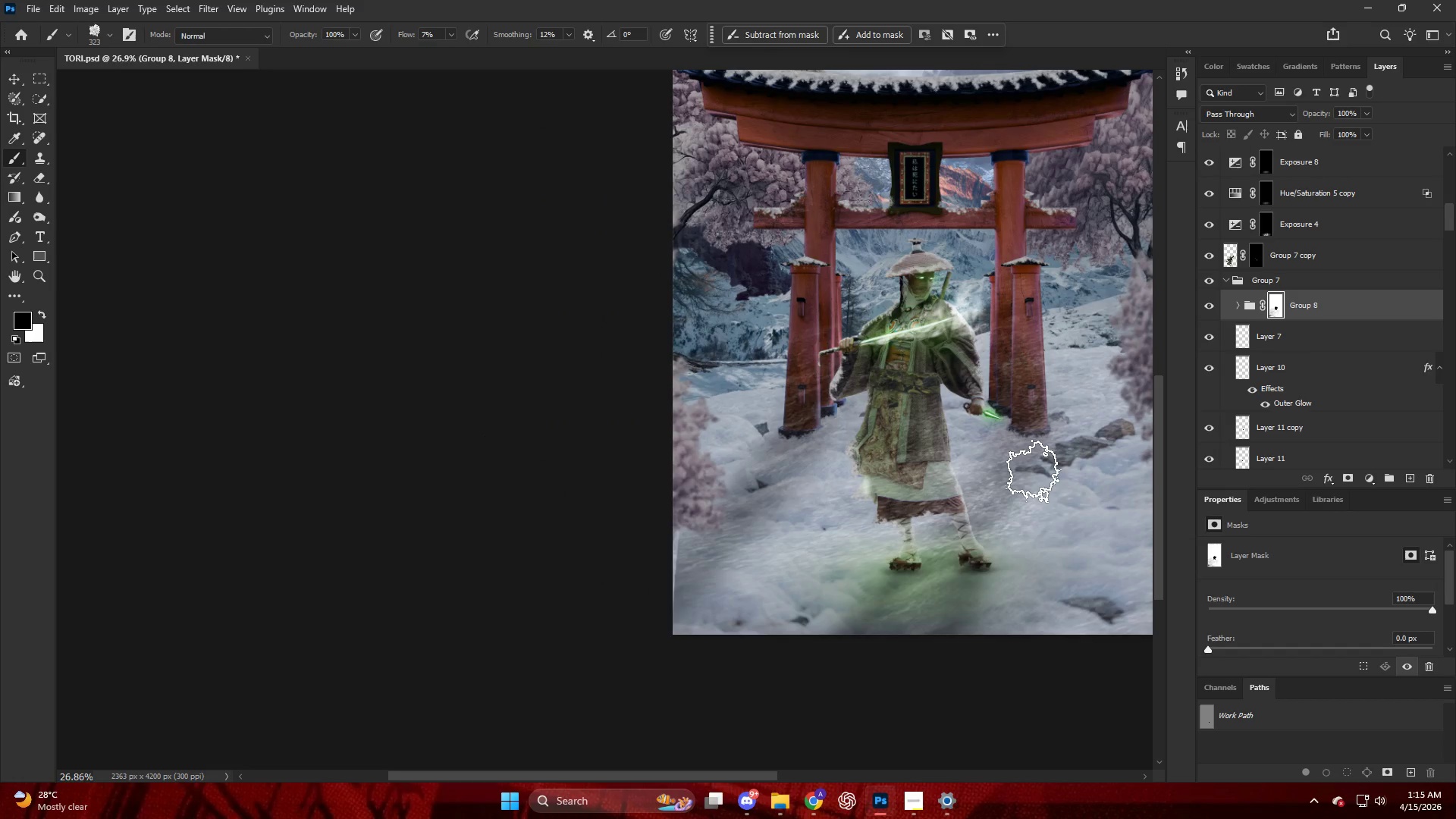 
hold_key(key=ControlLeft, duration=0.36)
 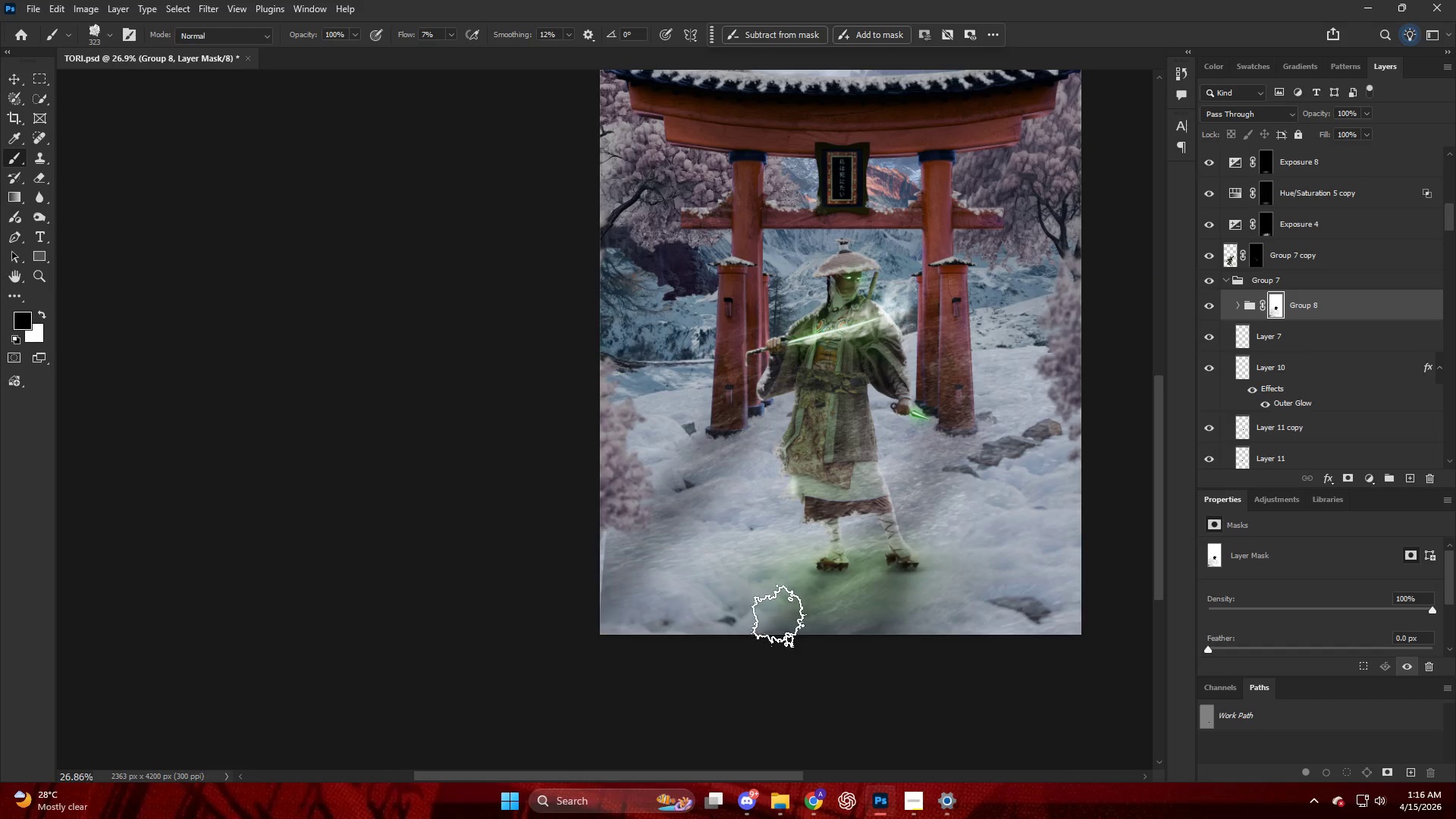 
left_click_drag(start_coordinate=[971, 488], to_coordinate=[746, 613])
 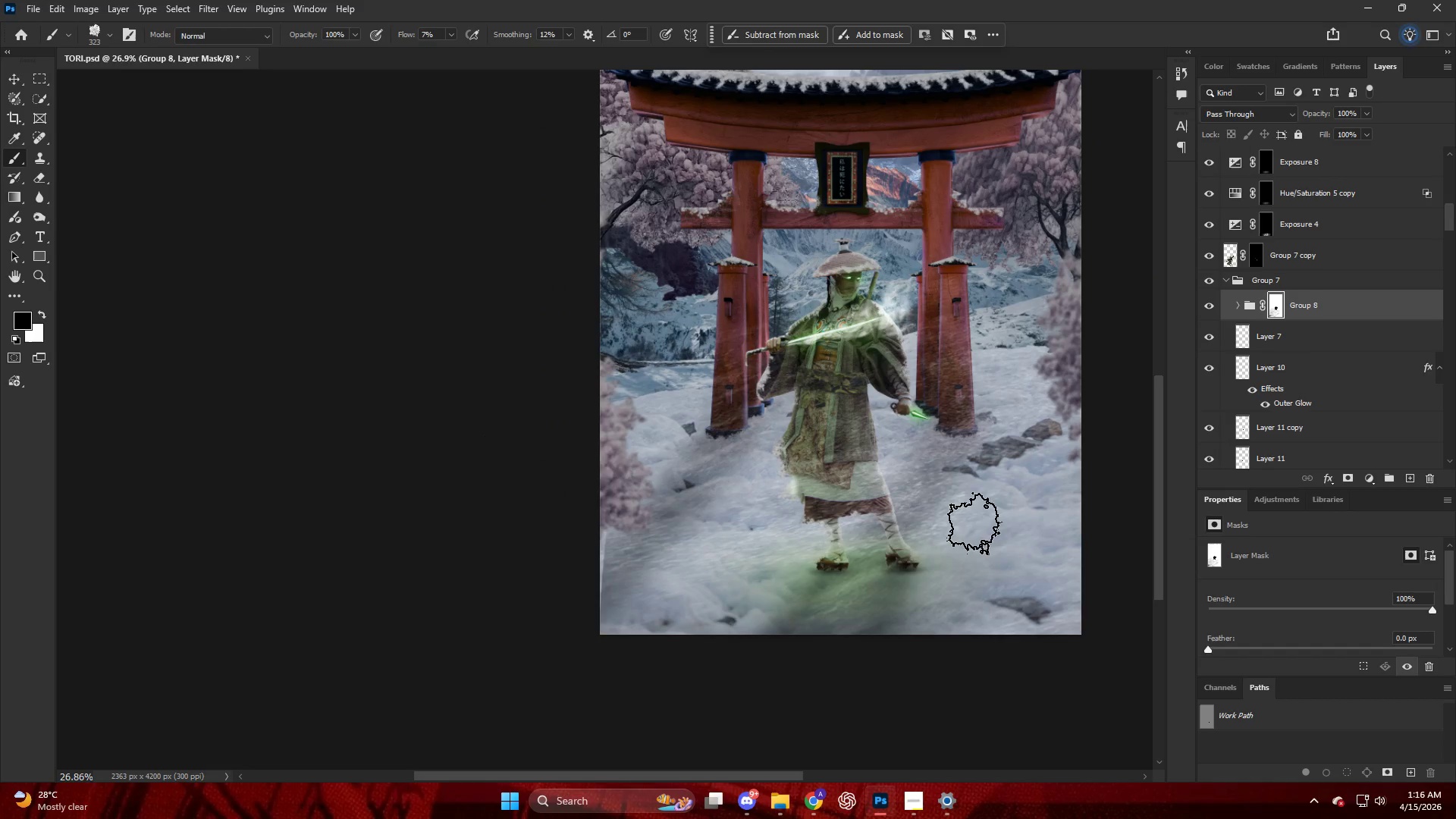 
scroll: coordinate [990, 463], scroll_direction: down, amount: 6.0
 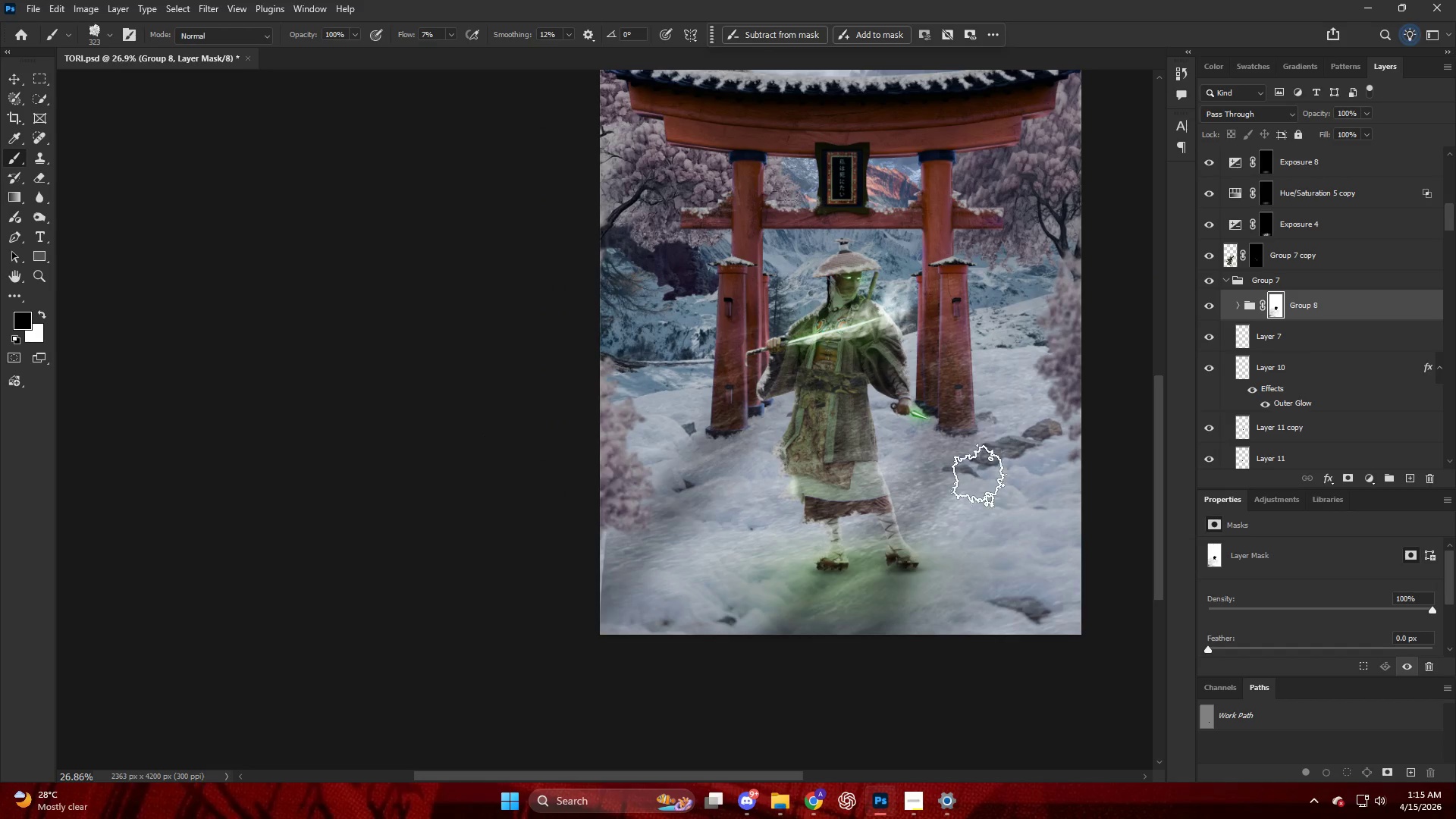 
key(Alt+AltLeft)
 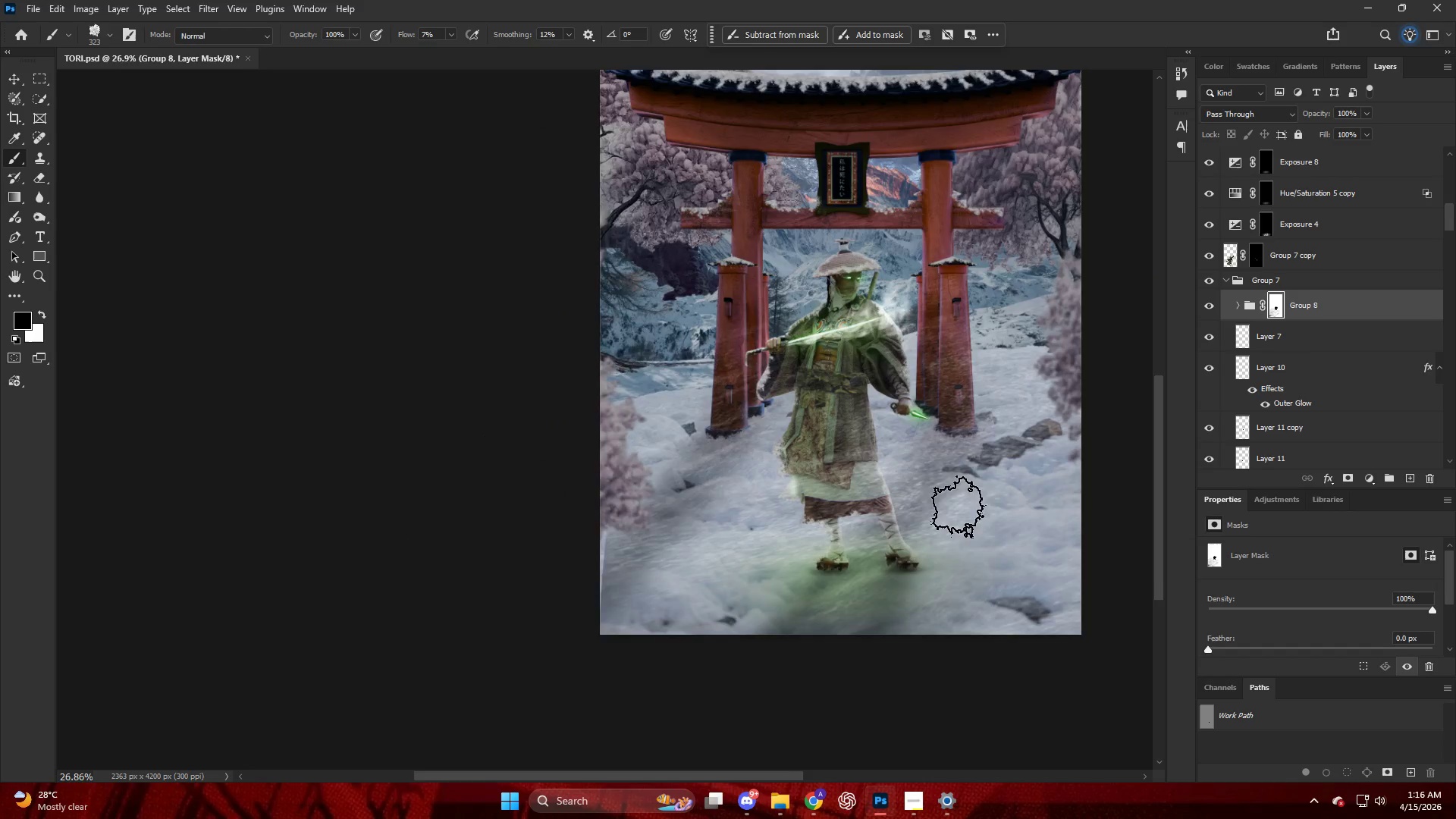 
scroll: coordinate [933, 501], scroll_direction: down, amount: 4.0
 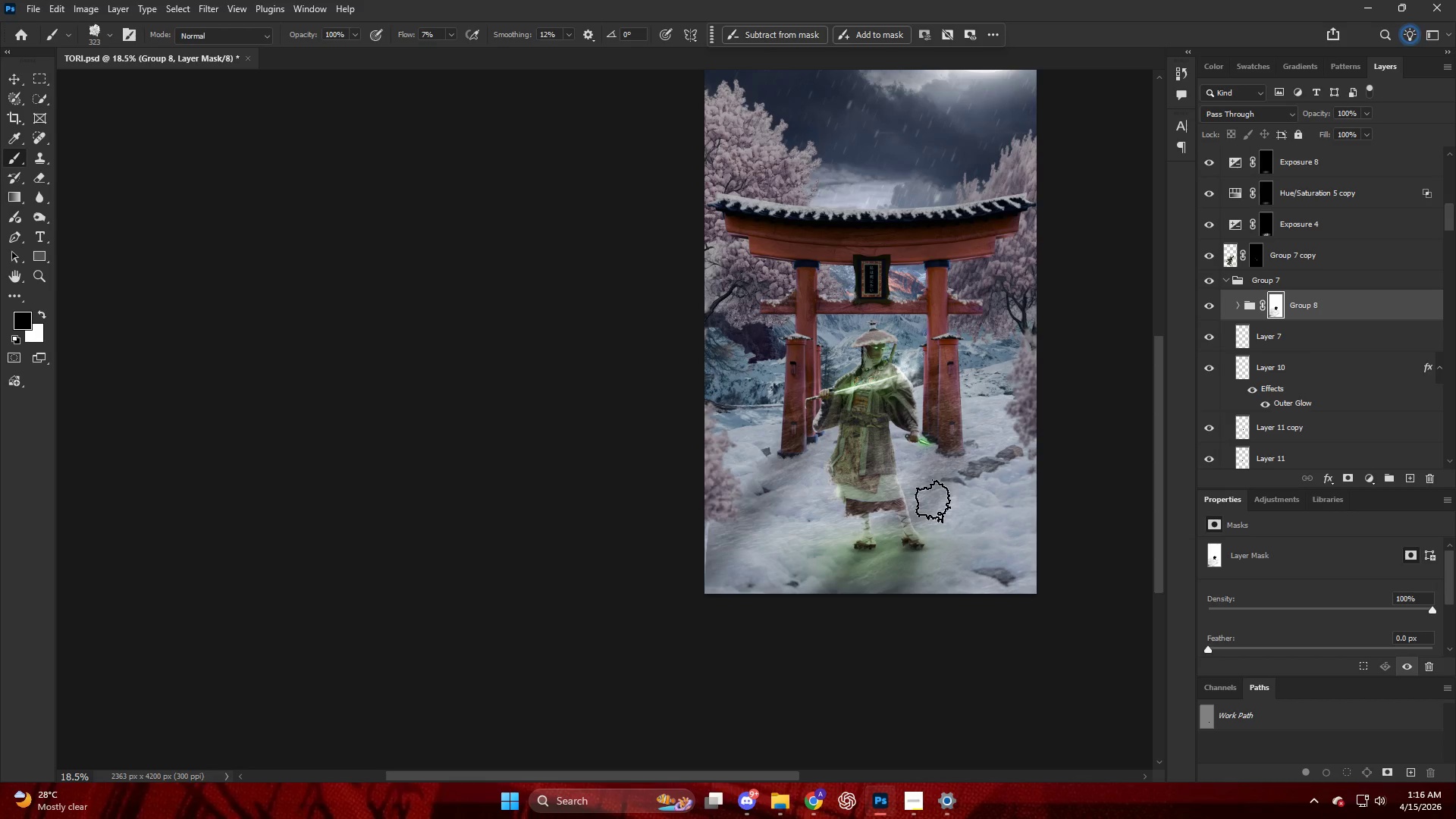 
scroll: coordinate [1271, 230], scroll_direction: up, amount: 20.0
 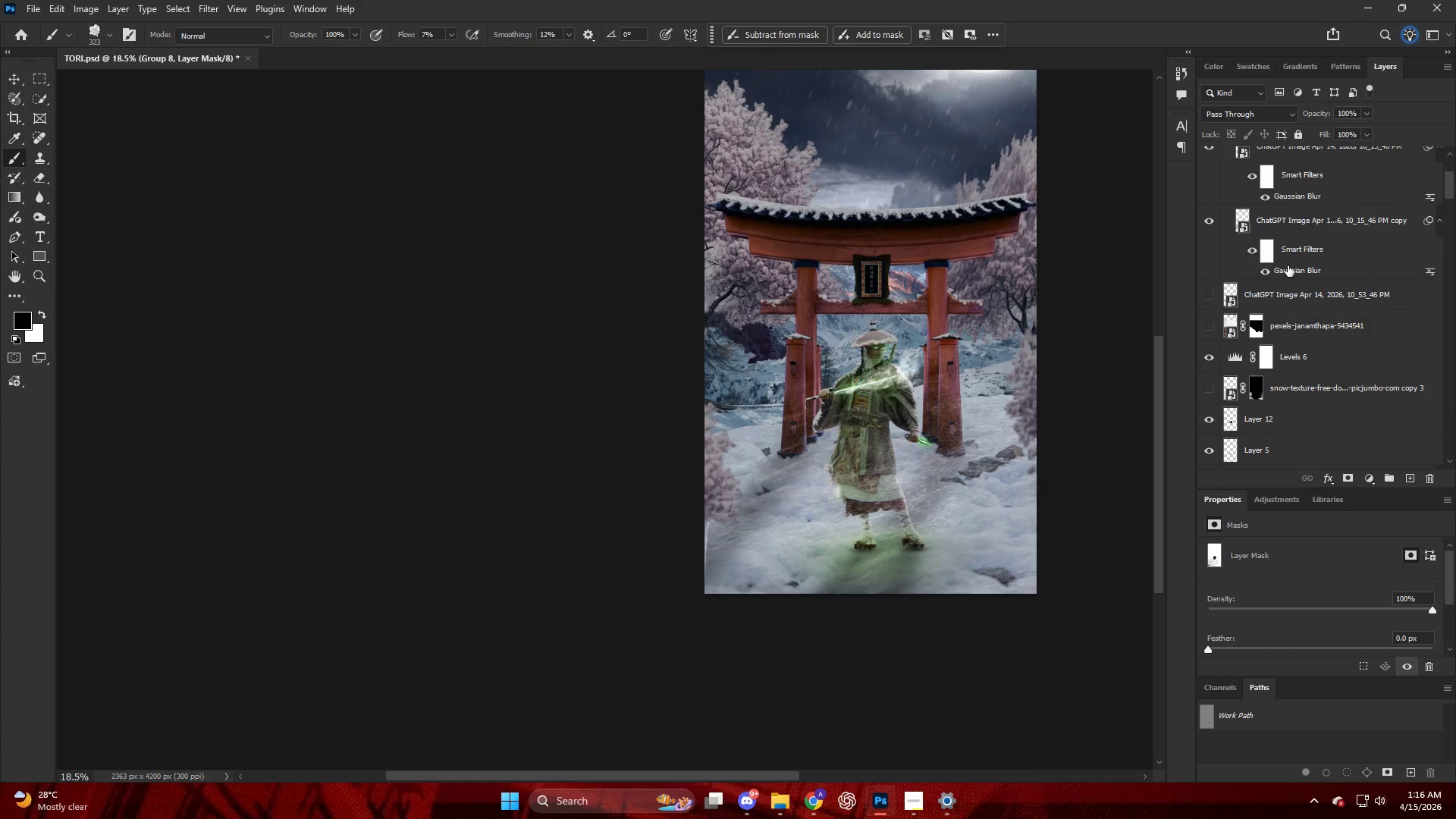 
scroll: coordinate [1298, 337], scroll_direction: down, amount: 7.0
 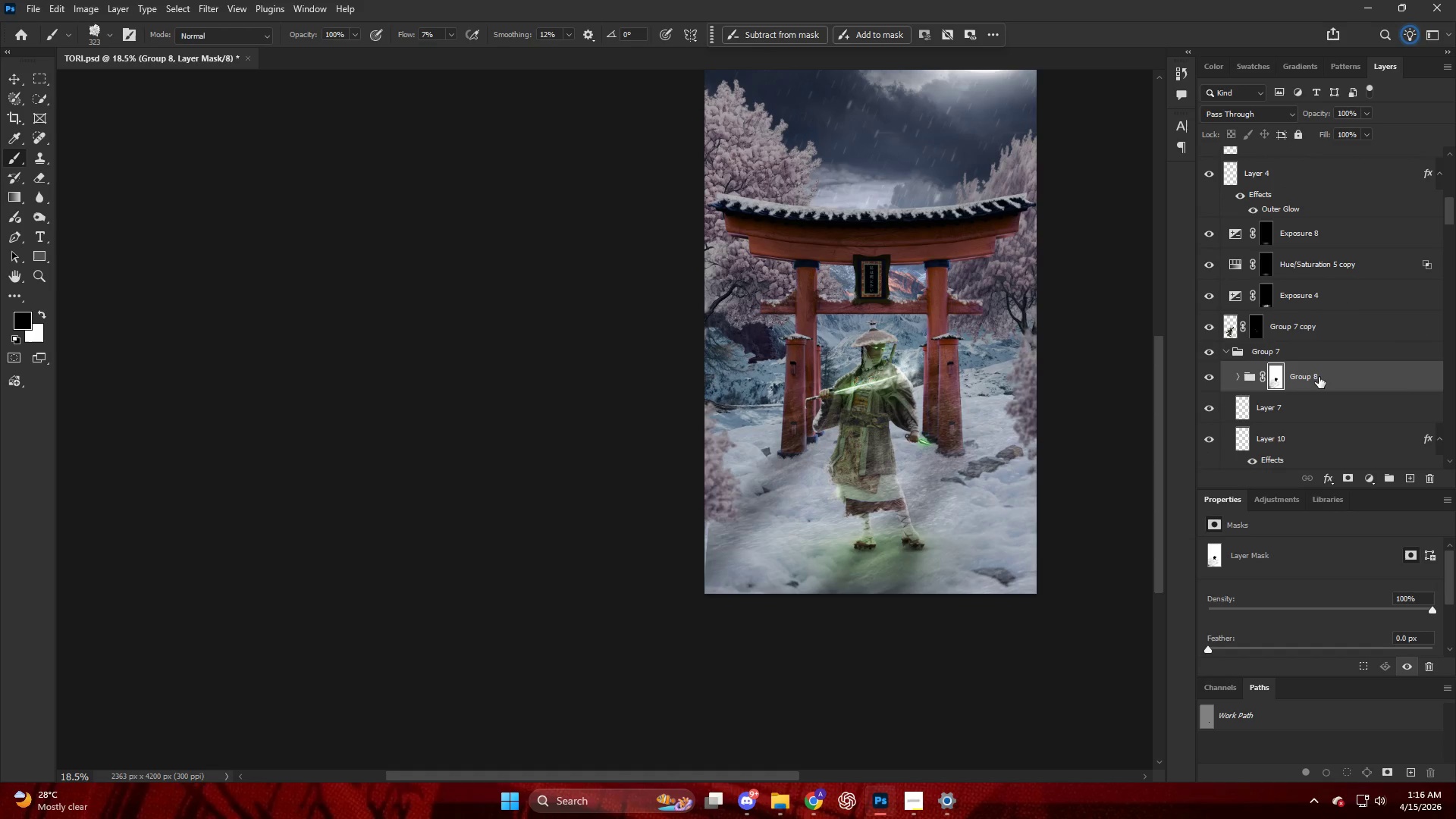 
left_click_drag(start_coordinate=[1319, 376], to_coordinate=[1287, 175])
 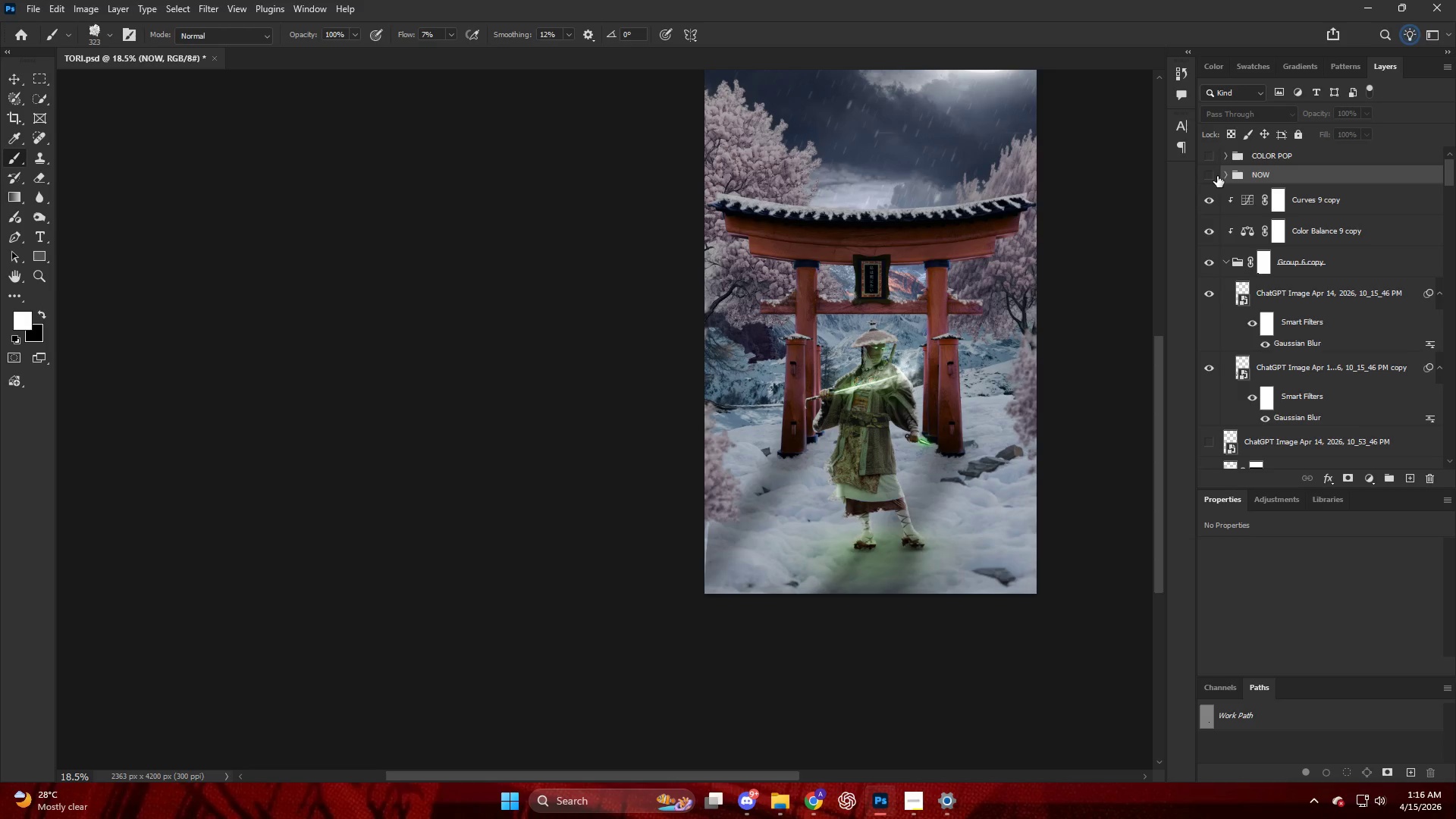 
left_click([1228, 175])
 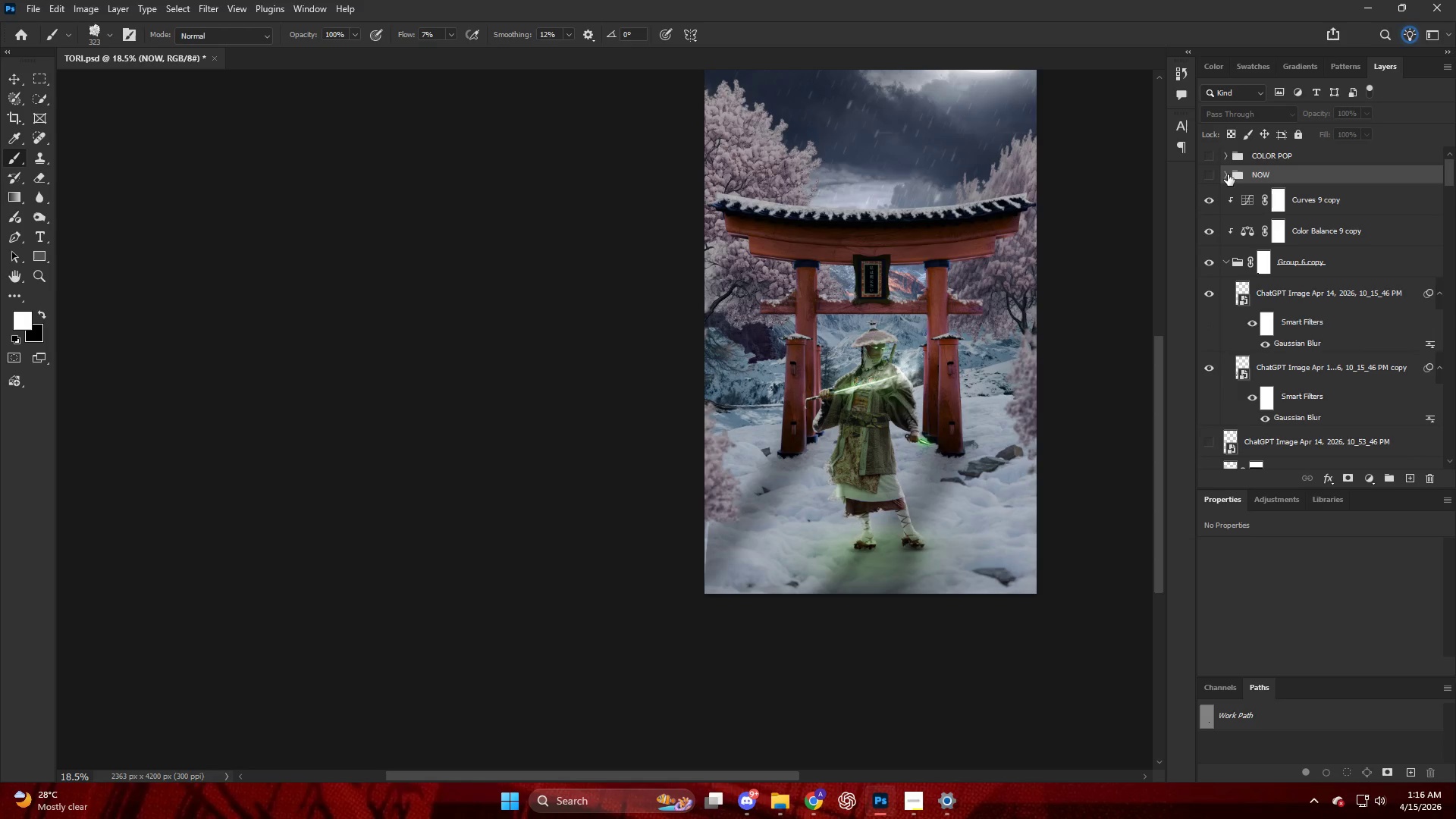 
double_click([1212, 176])
 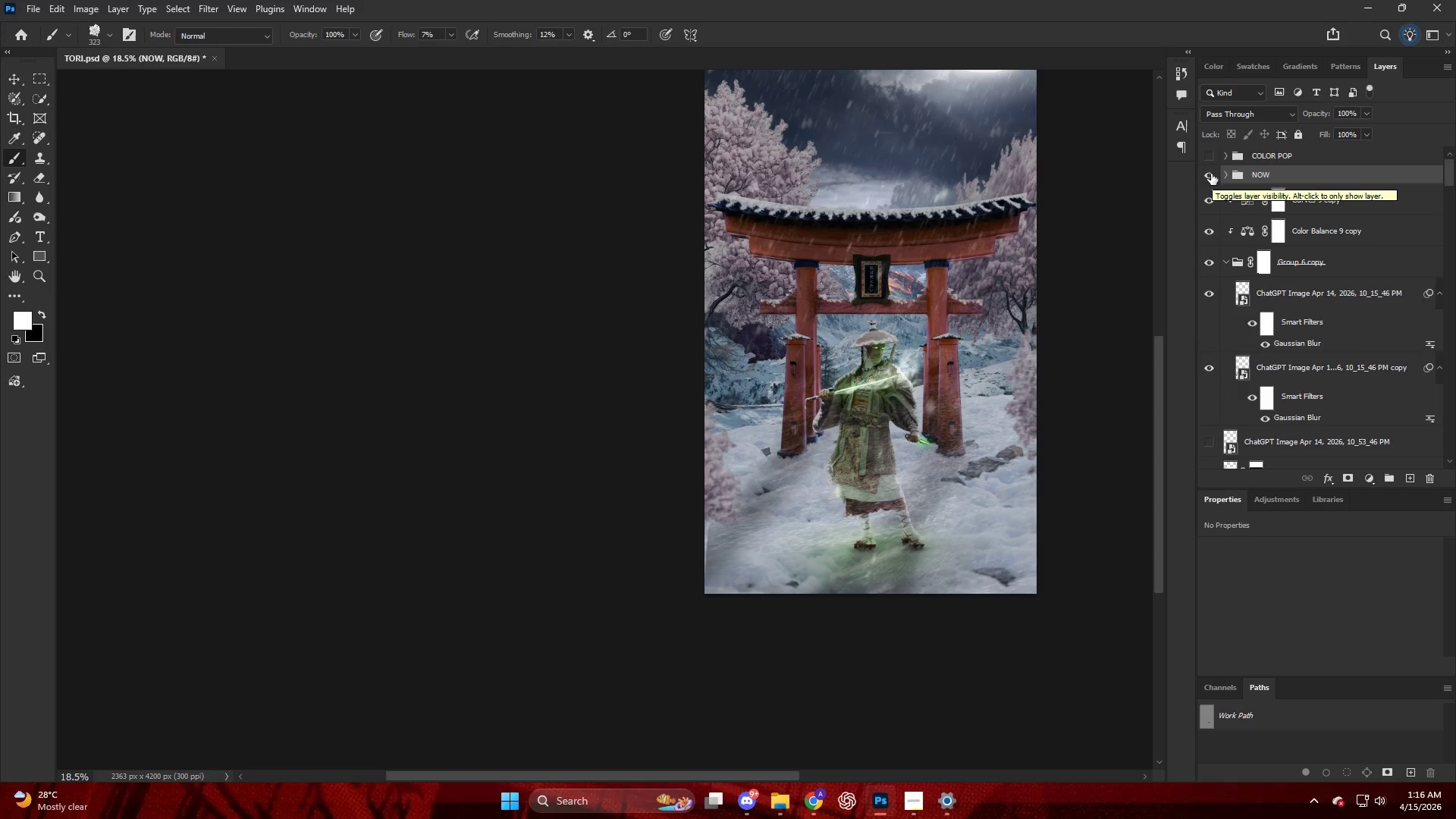 
wait(5.45)
 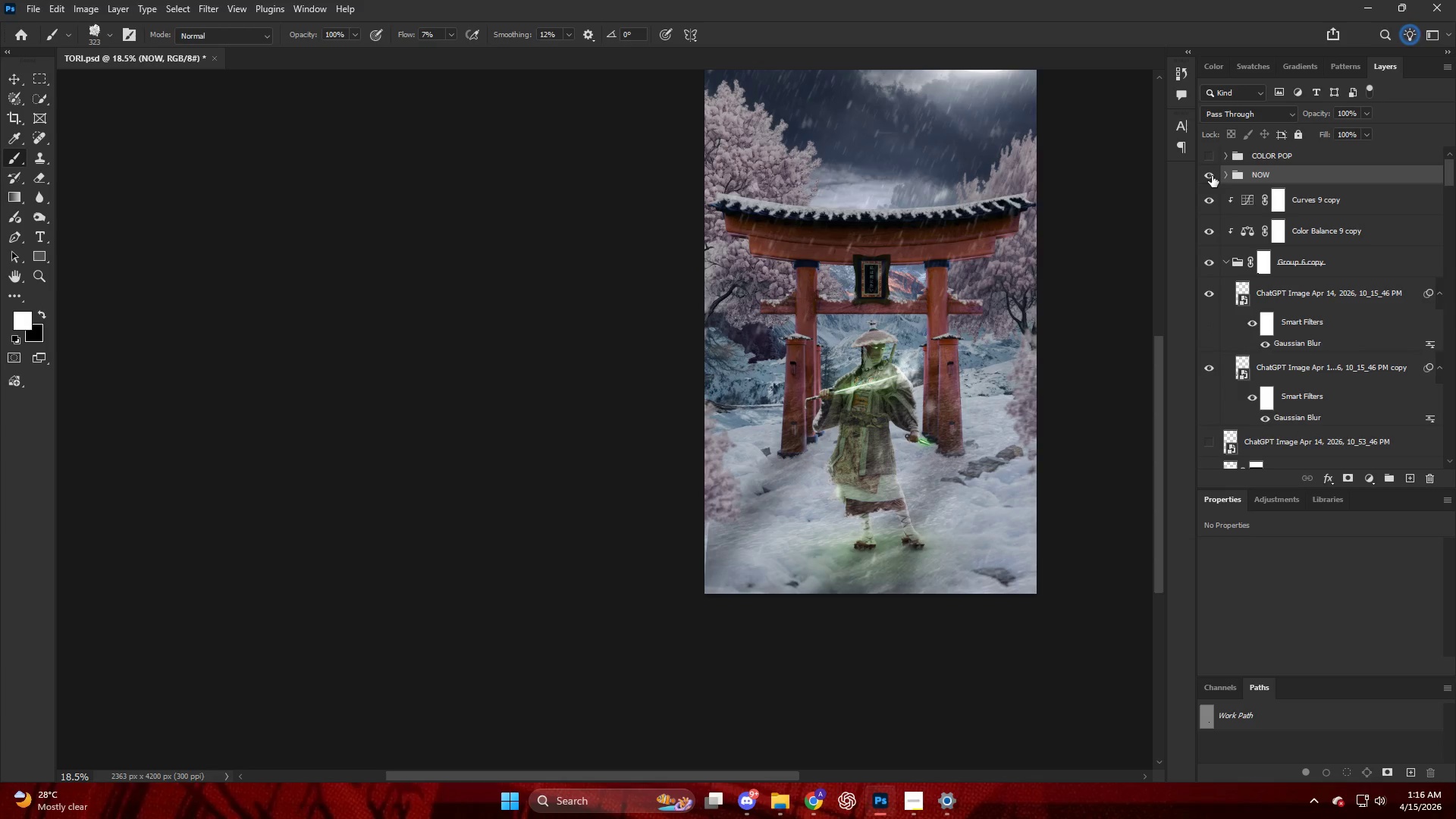 
left_click([1223, 176])
 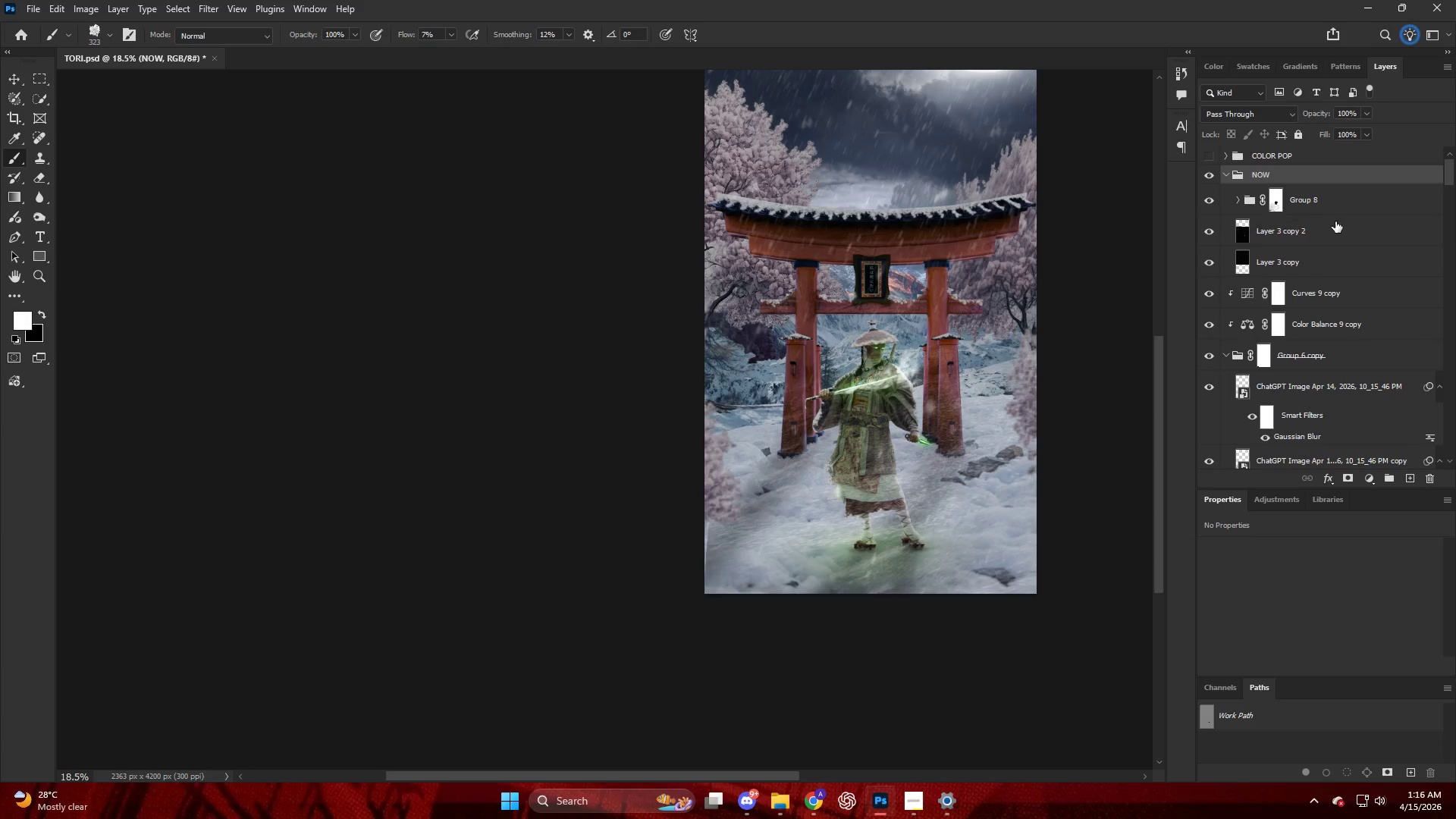 
left_click([1332, 210])
 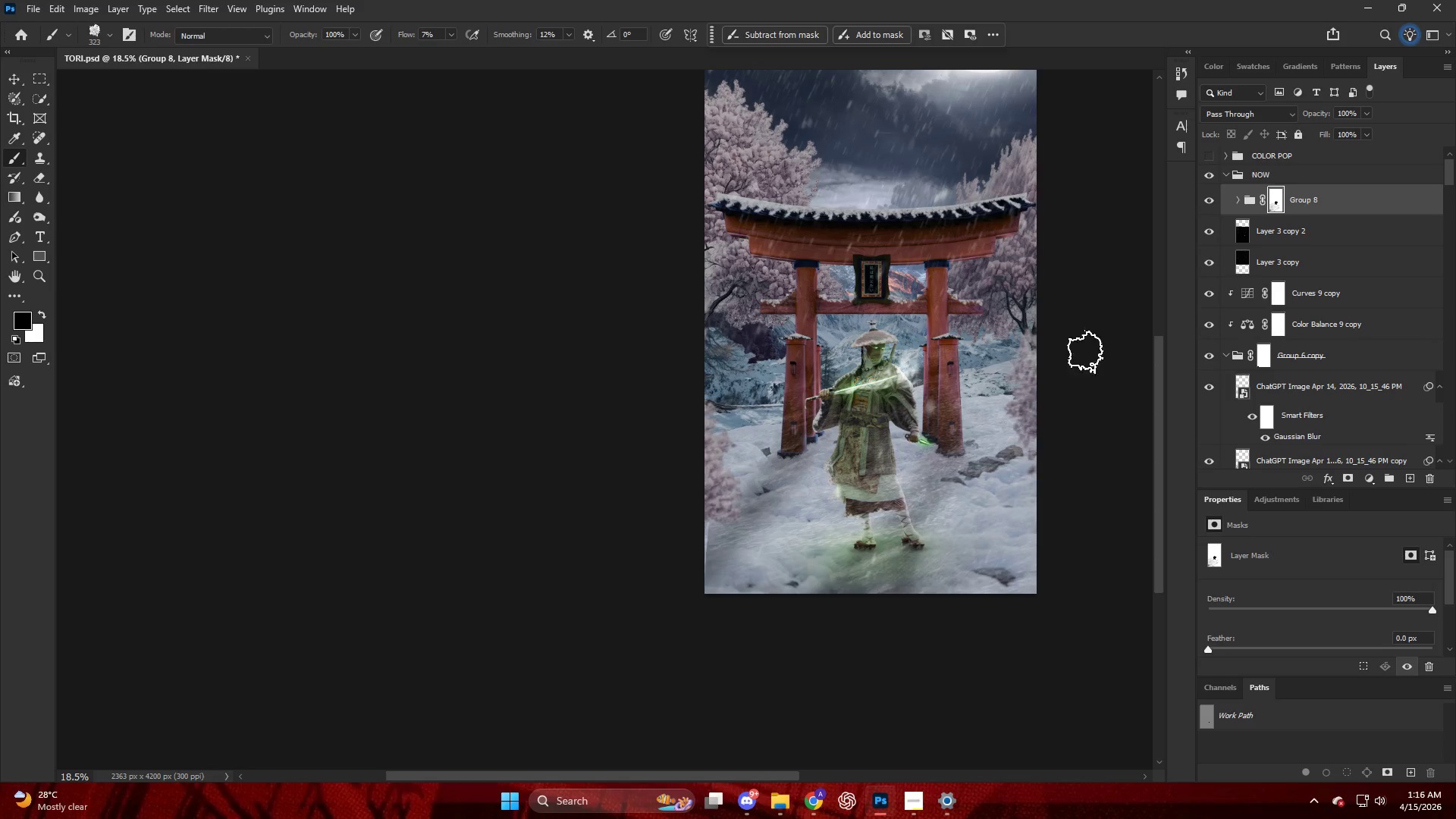 
key(Alt+AltLeft)
 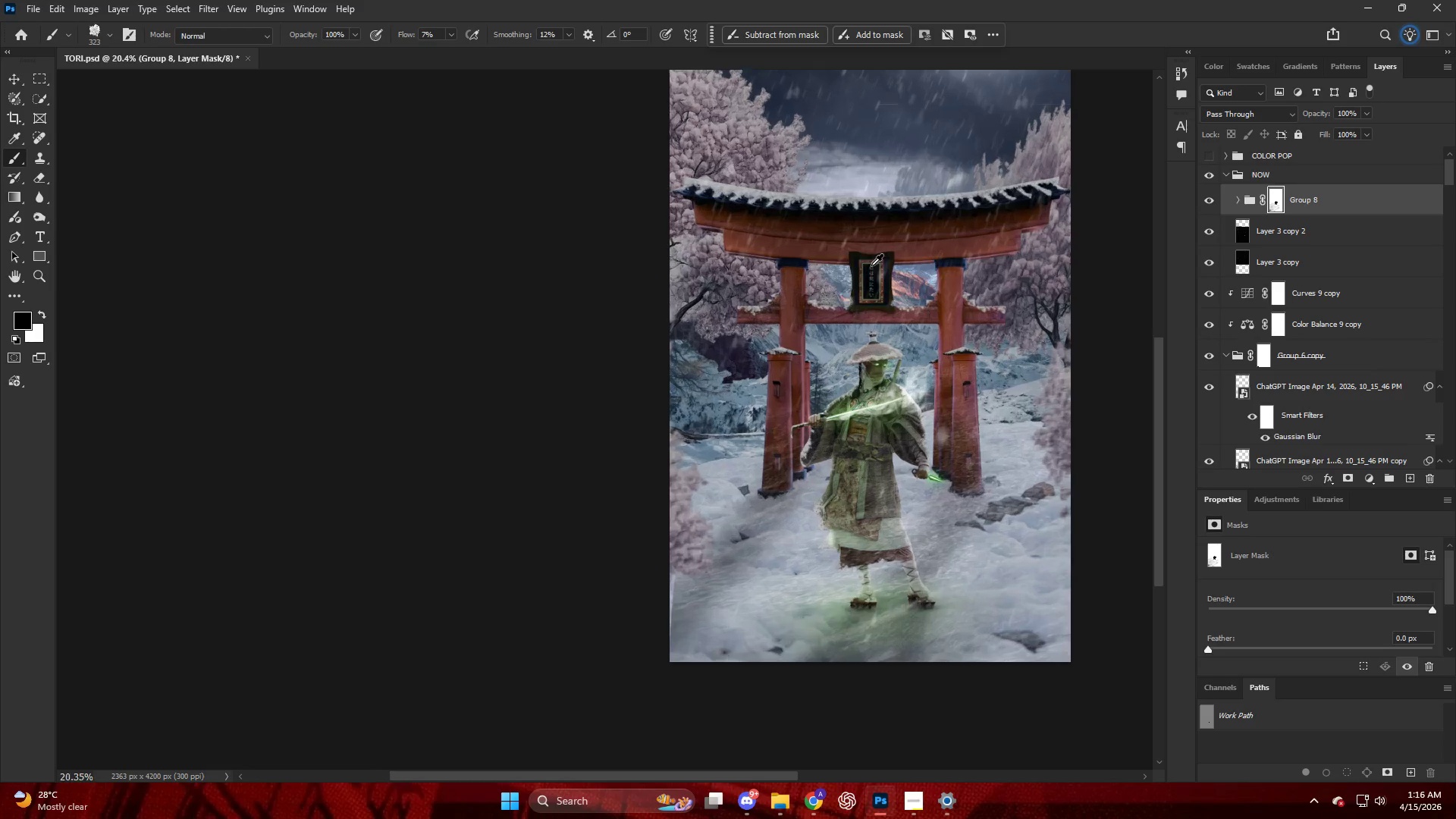 
scroll: coordinate [871, 265], scroll_direction: up, amount: 2.0
 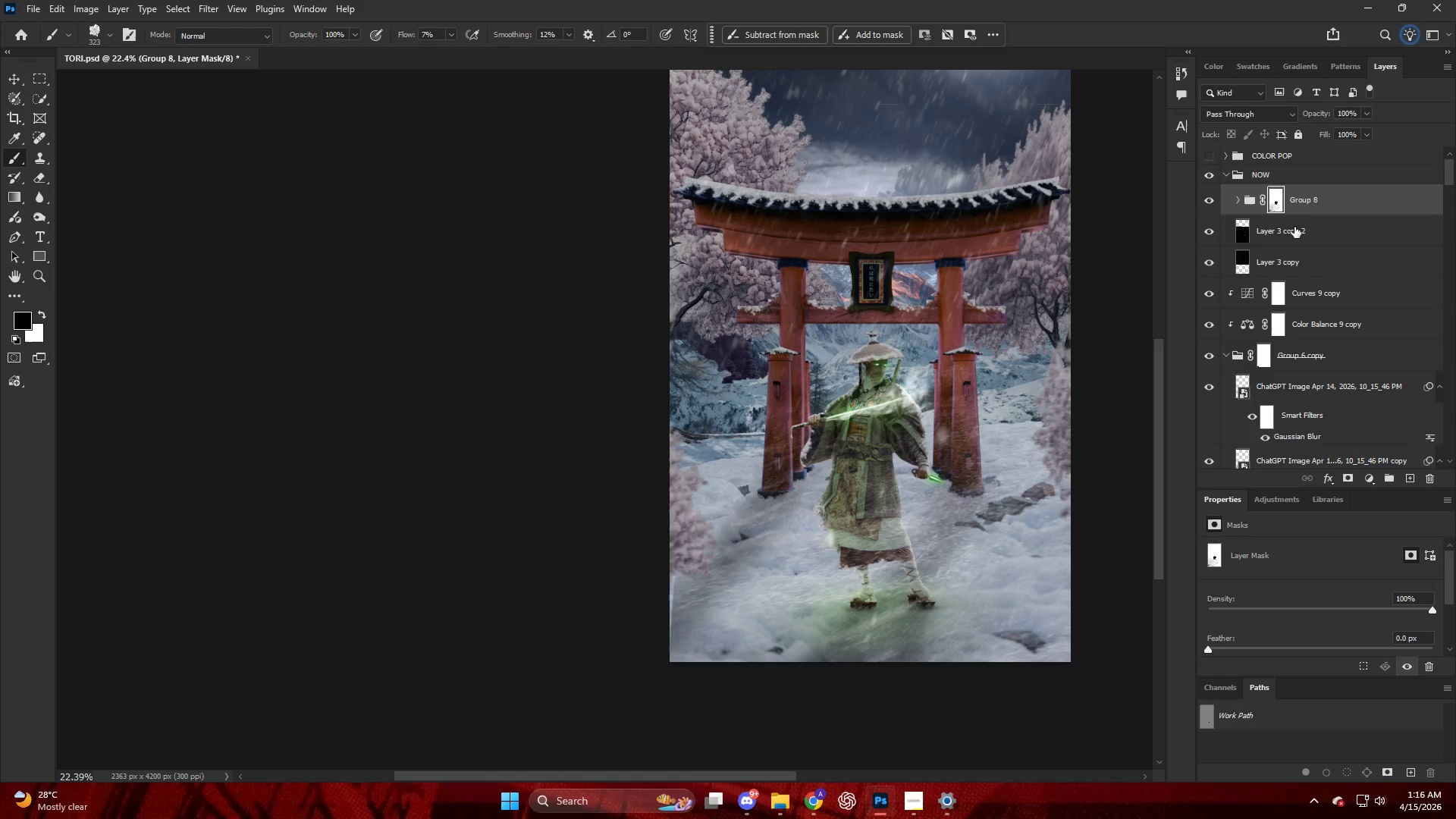 
left_click([1305, 231])
 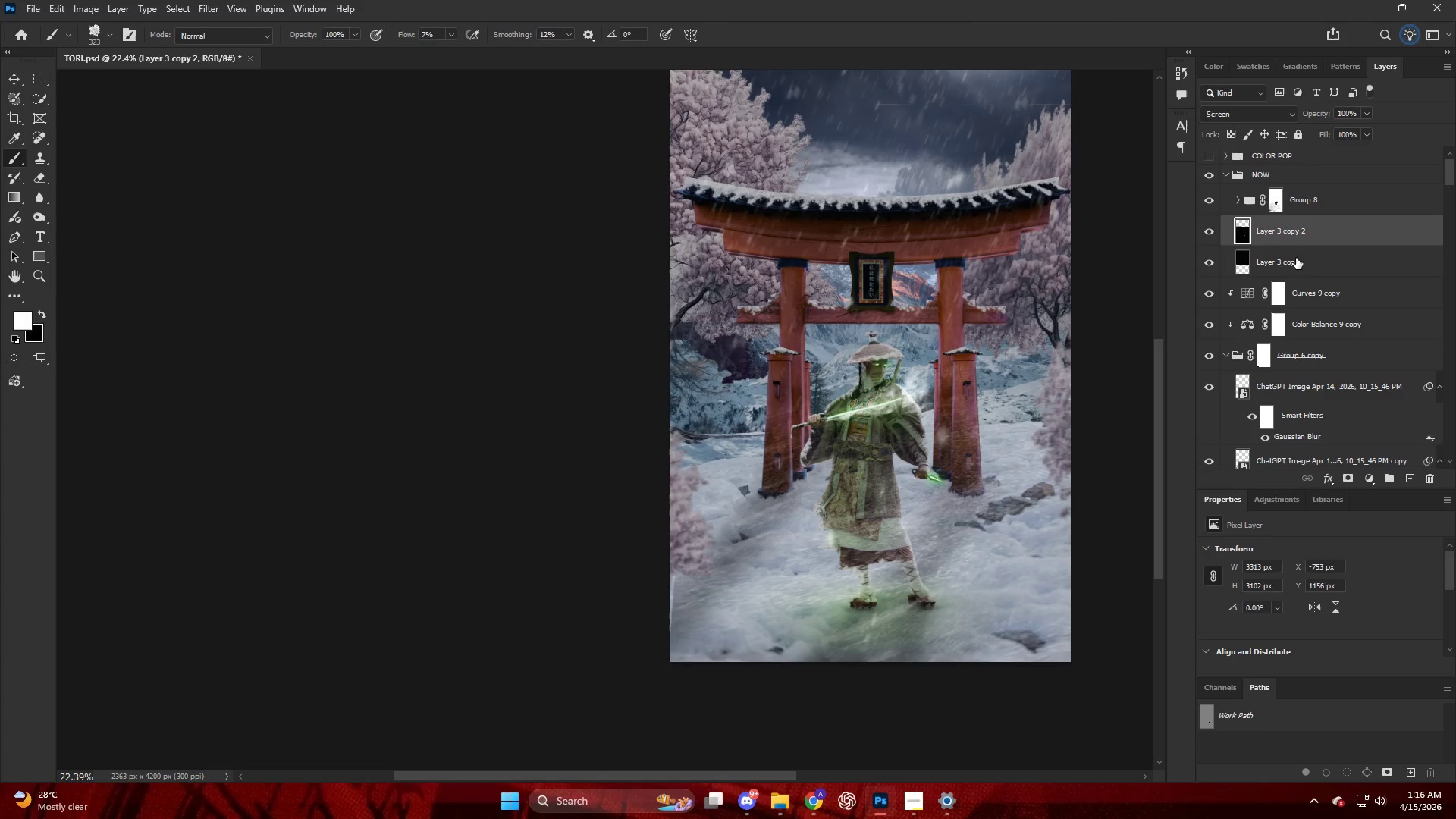 
key(Shift+ShiftLeft)
 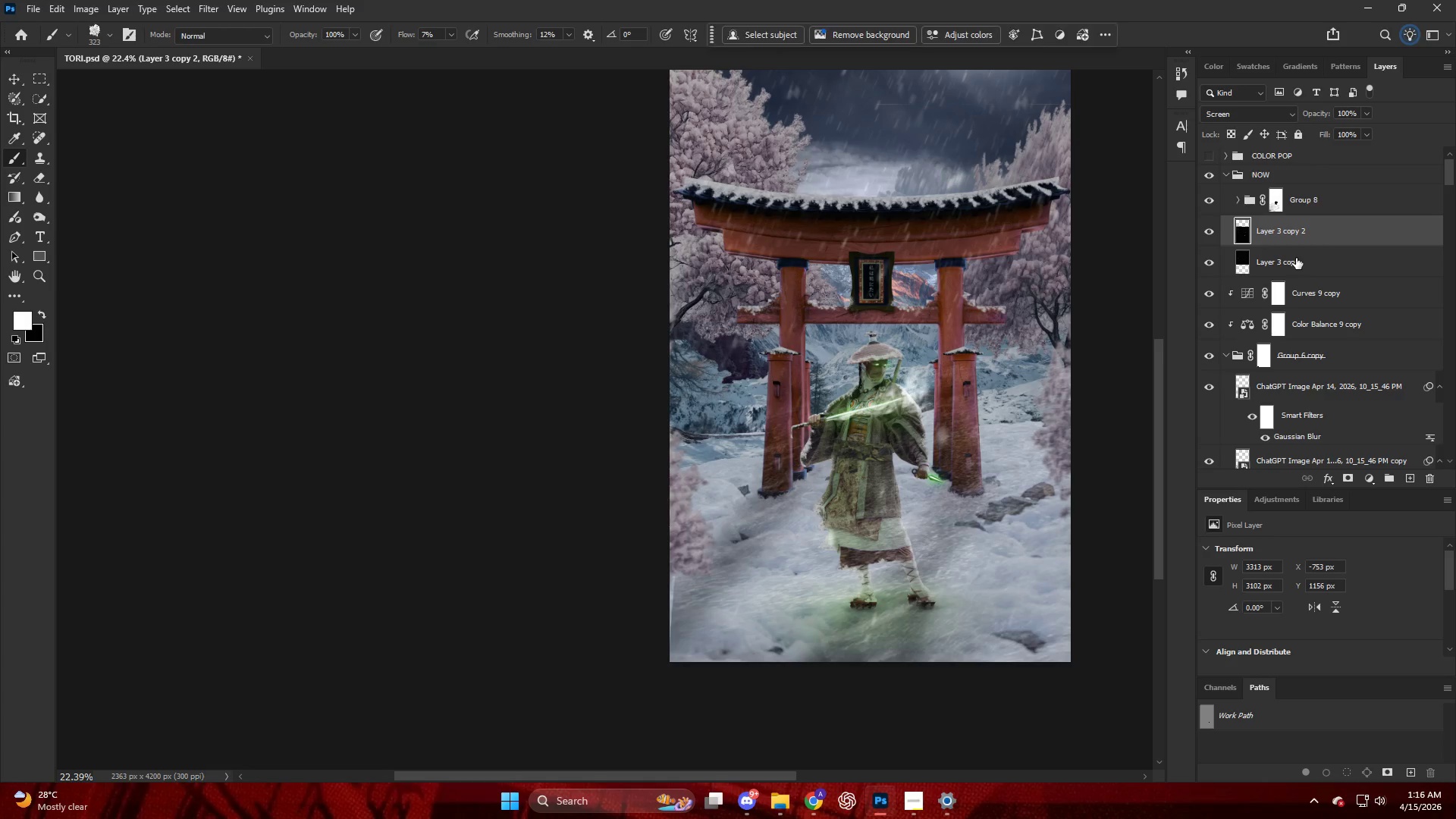 
double_click([1296, 258])
 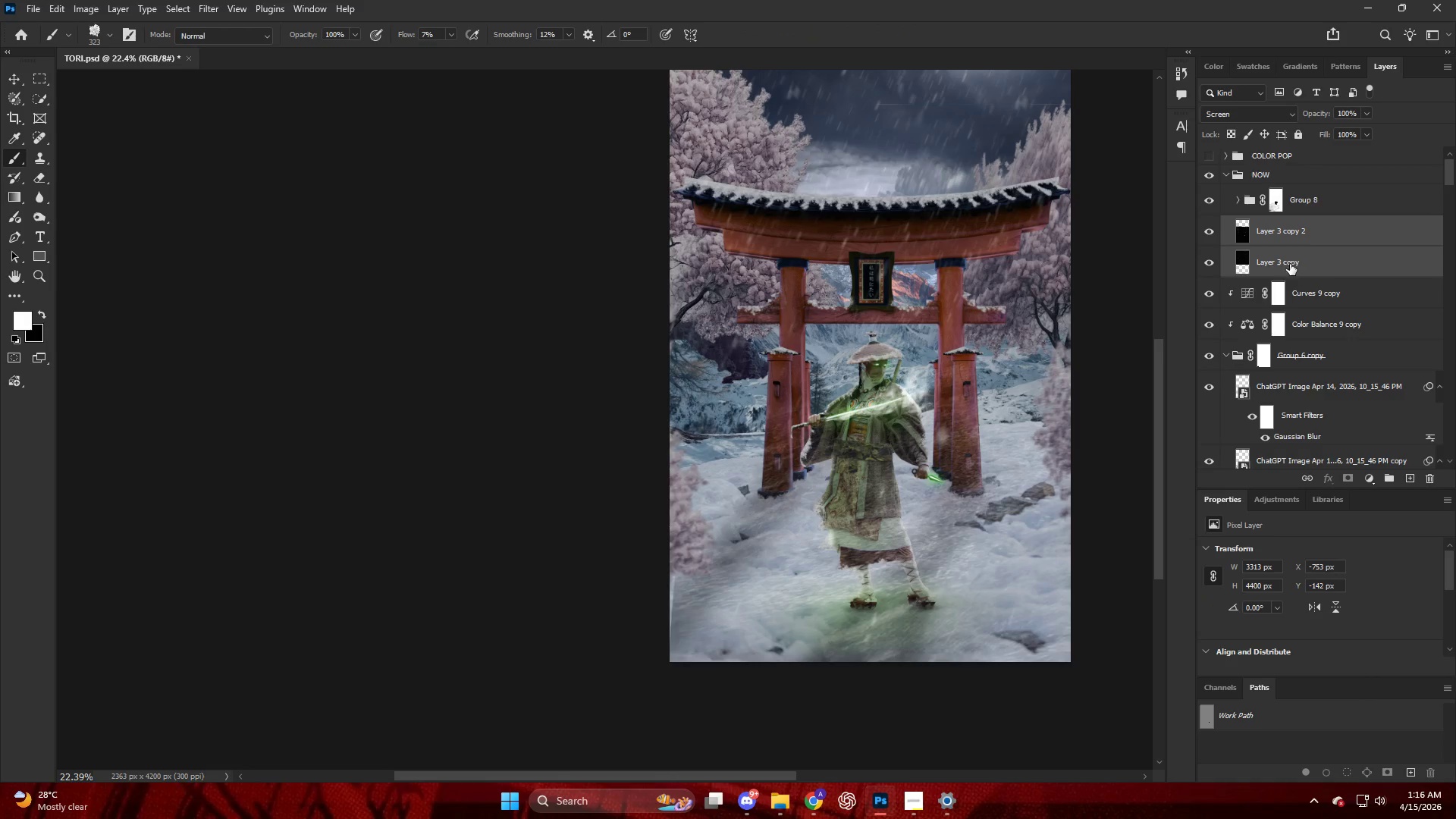 
key(Control+T)
 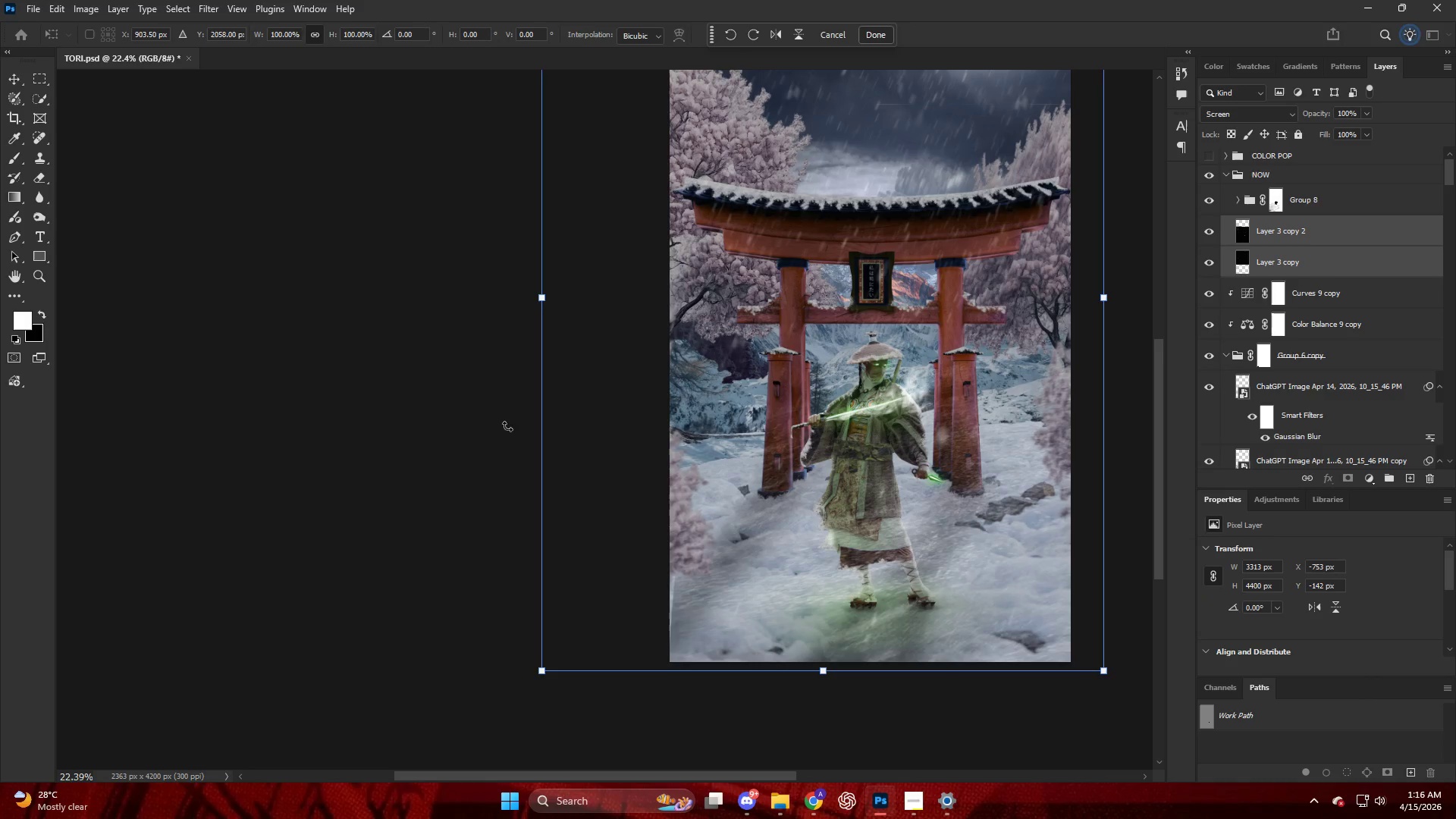 
left_click_drag(start_coordinate=[436, 434], to_coordinate=[299, 341])
 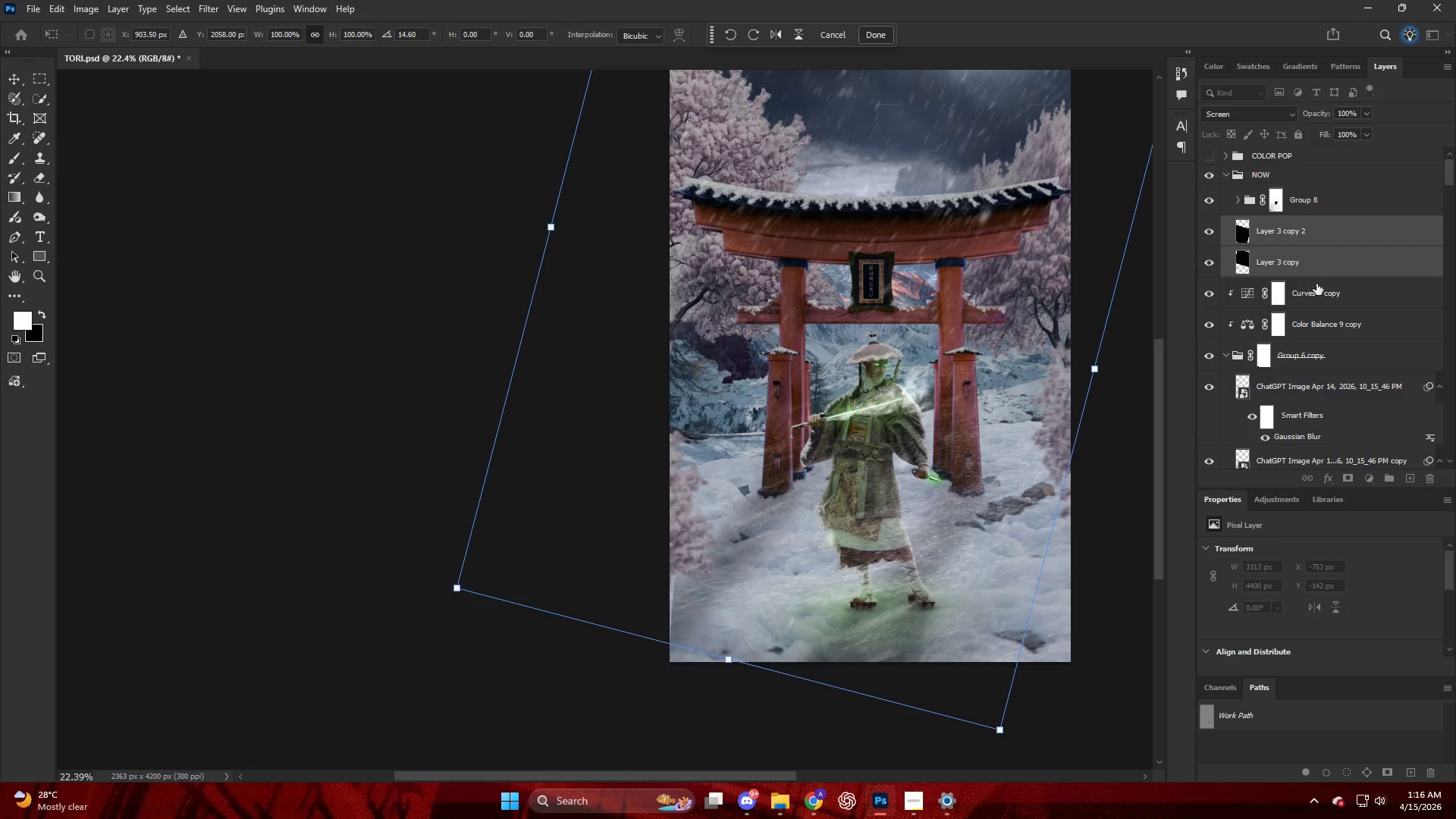 
scroll: coordinate [1329, 372], scroll_direction: down, amount: 161.0
 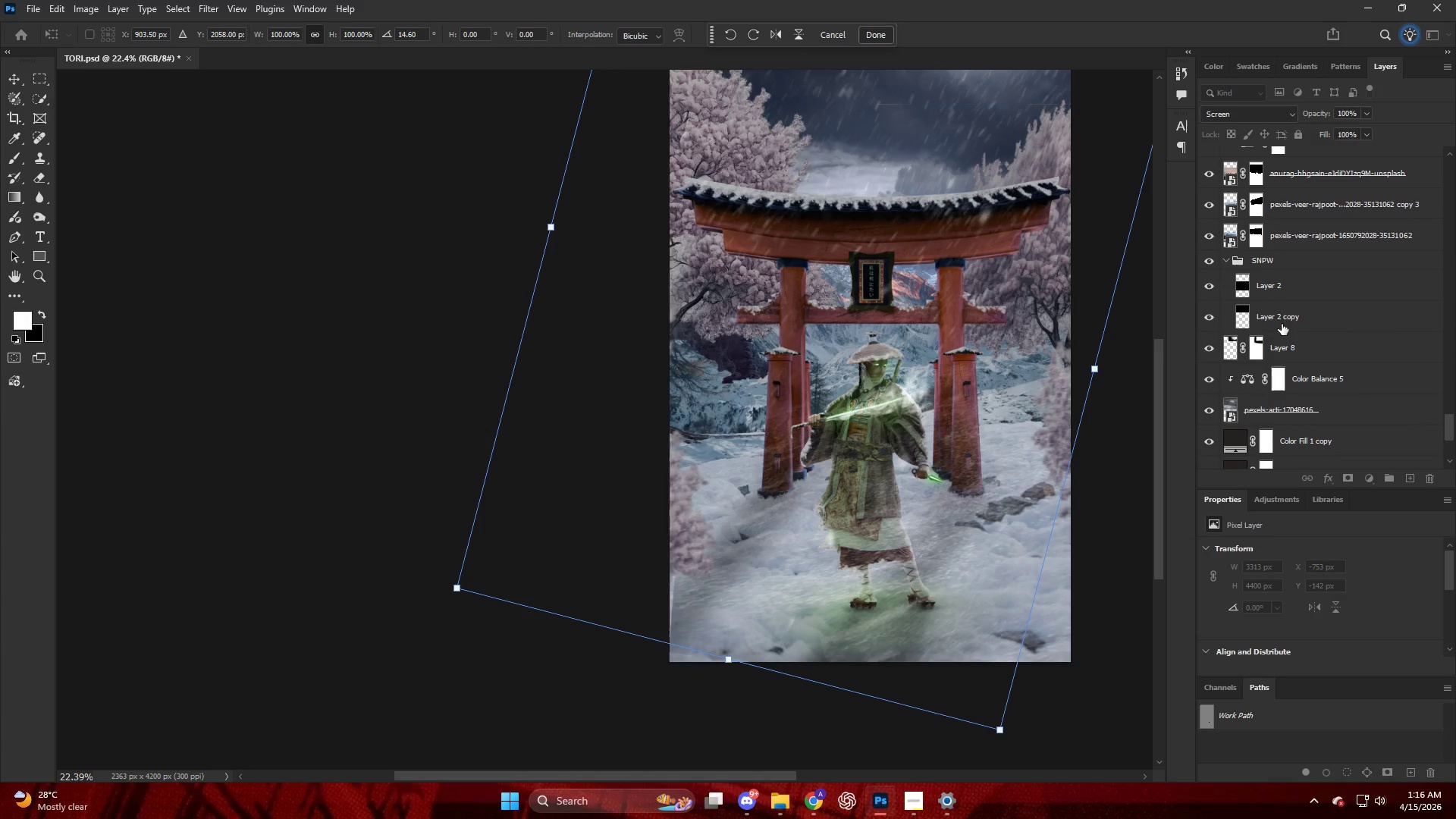 
left_click([1288, 305])
 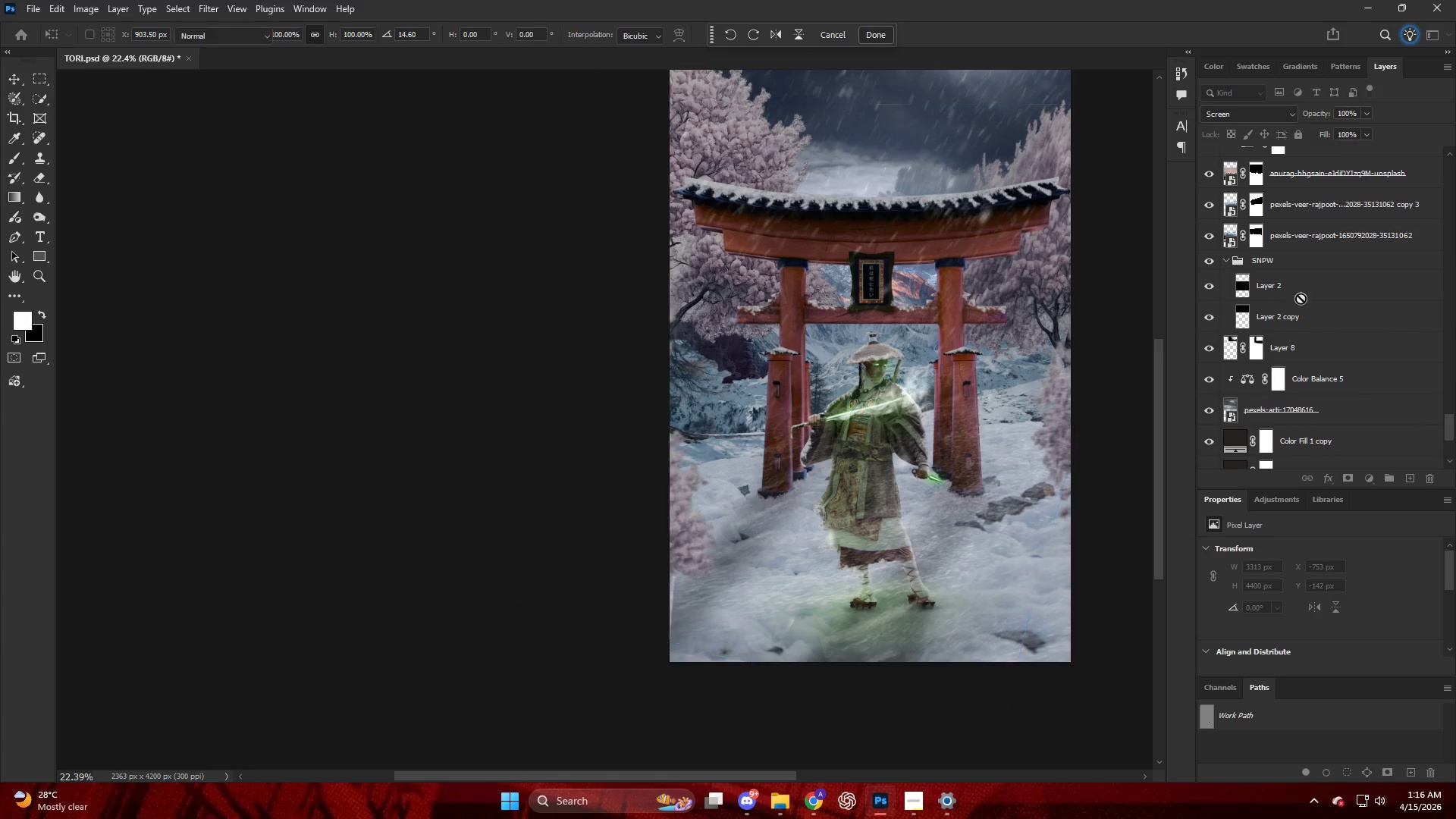 
hold_key(key=ShiftLeft, duration=0.5)
double_click([1307, 287])
 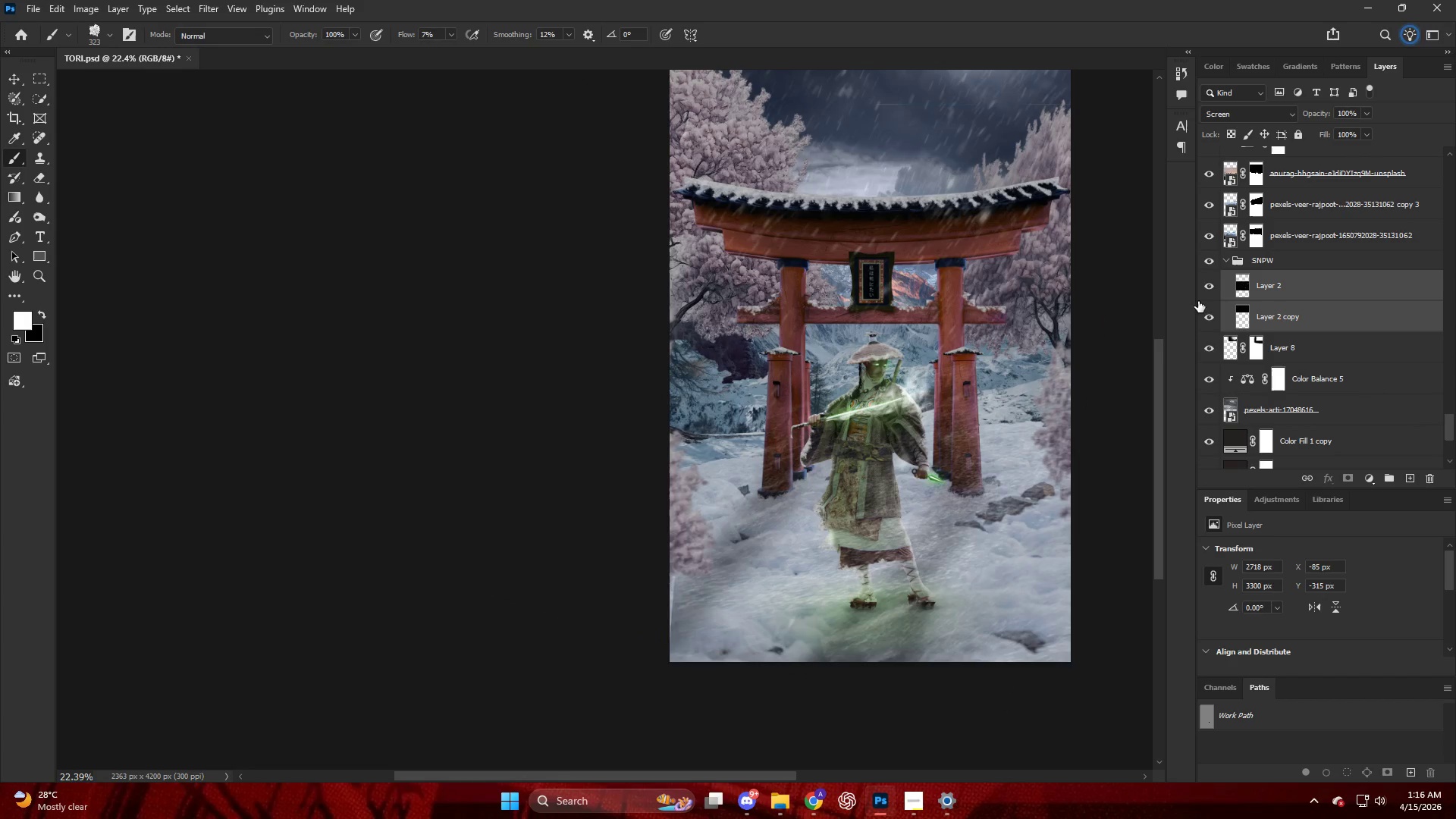 
key(Control+T)
 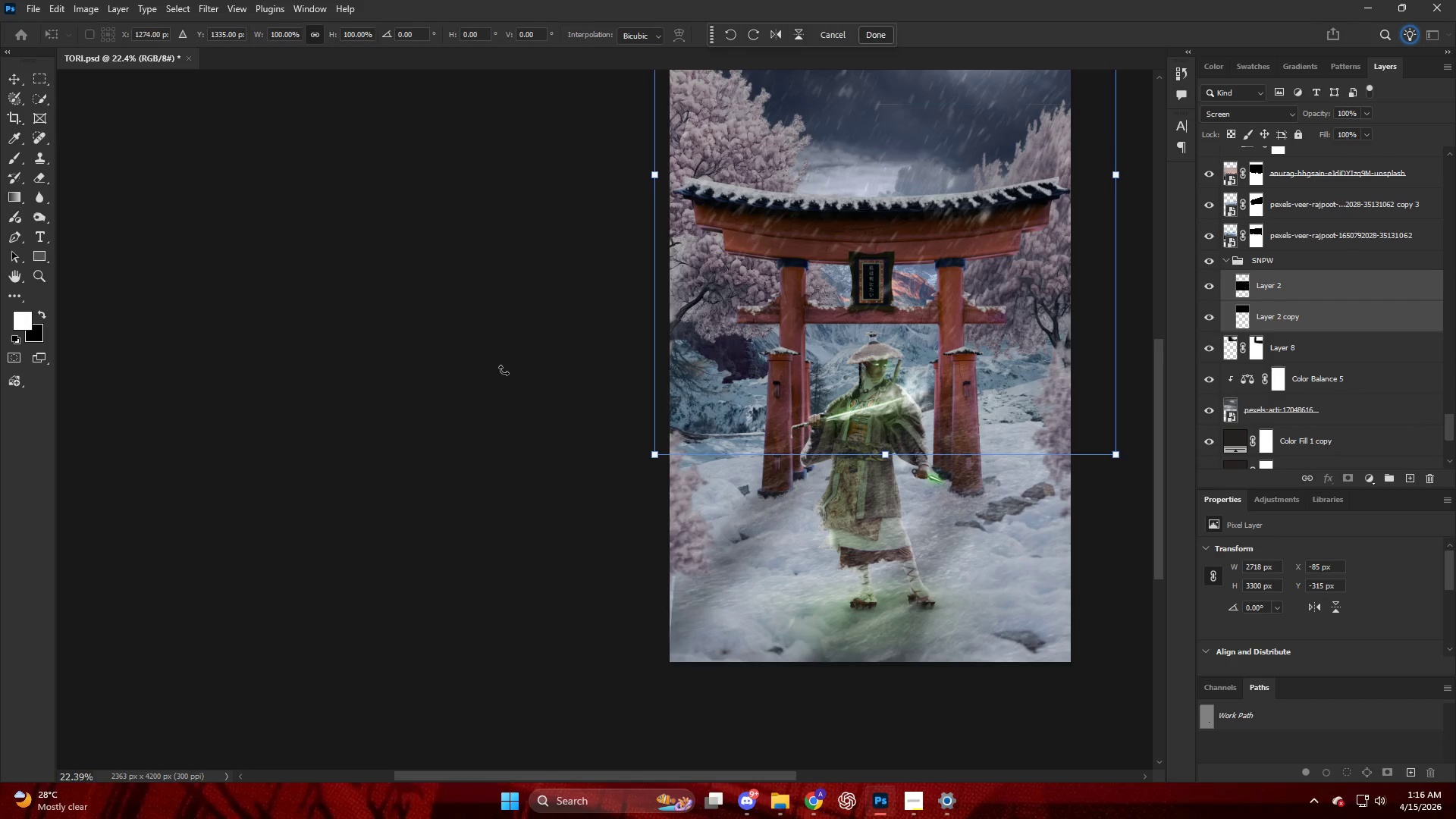 
left_click_drag(start_coordinate=[497, 325], to_coordinate=[461, 297])
 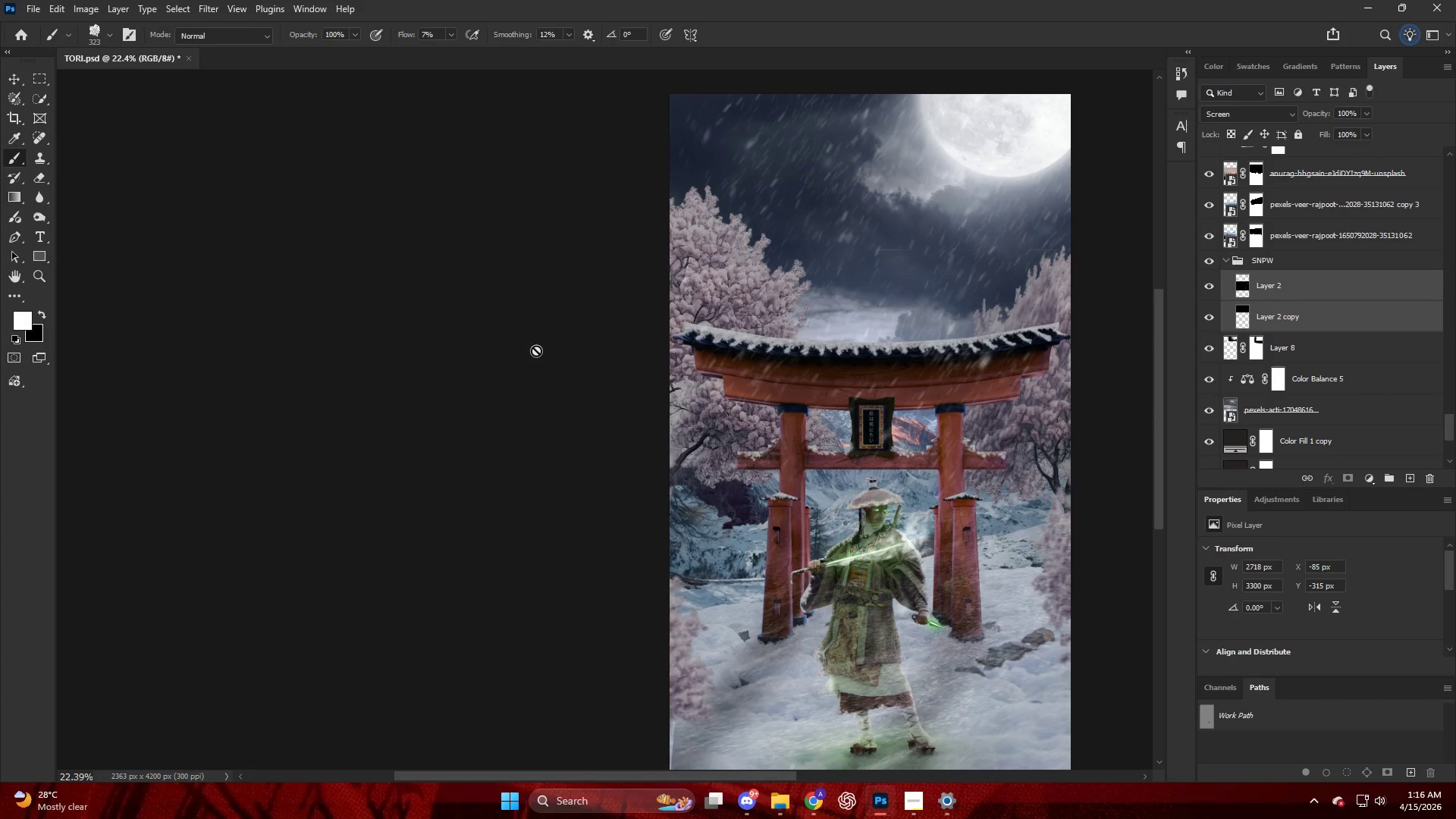 
scroll: coordinate [483, 325], scroll_direction: up, amount: 12.0
 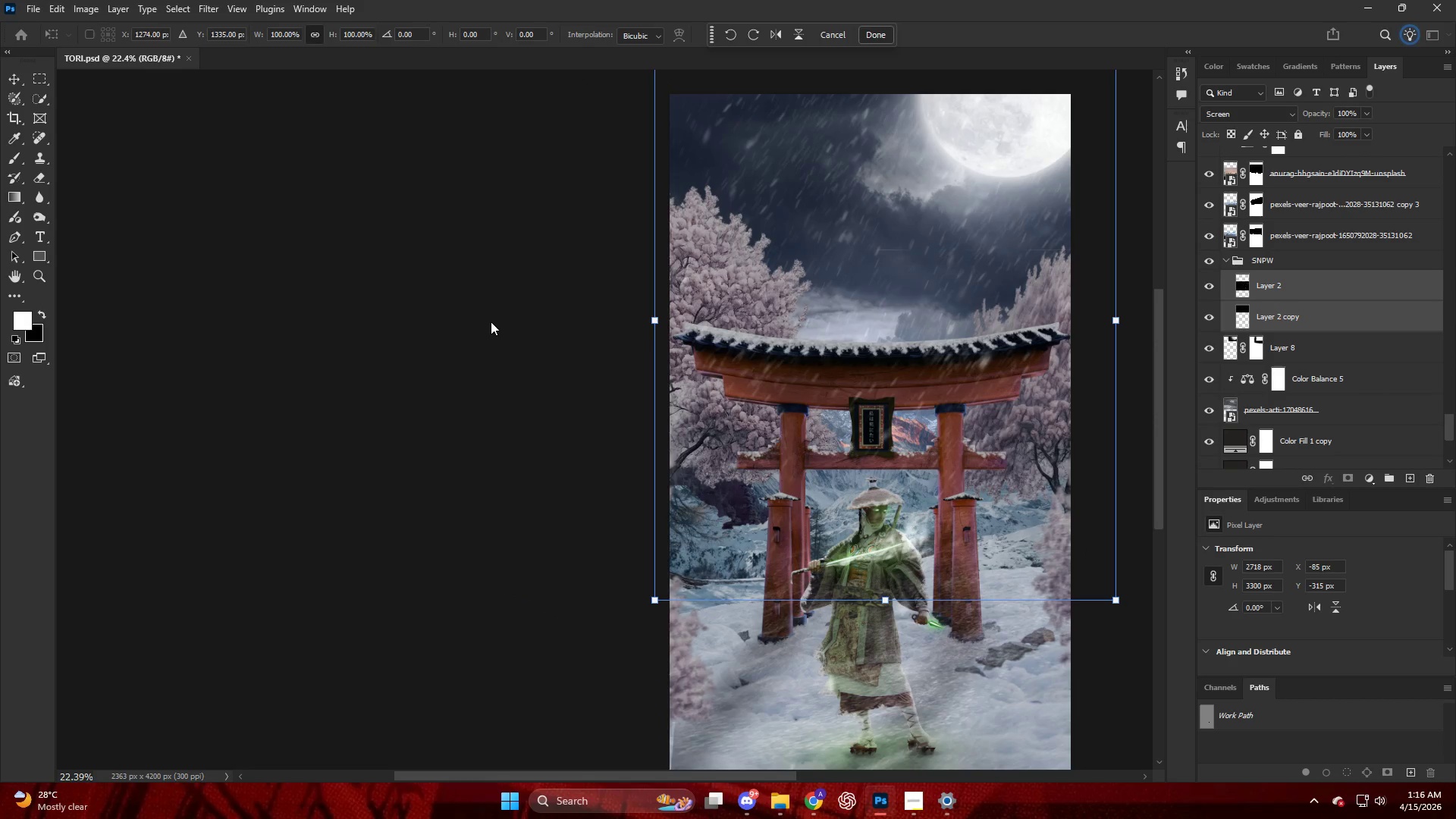 
key(Control+T)
 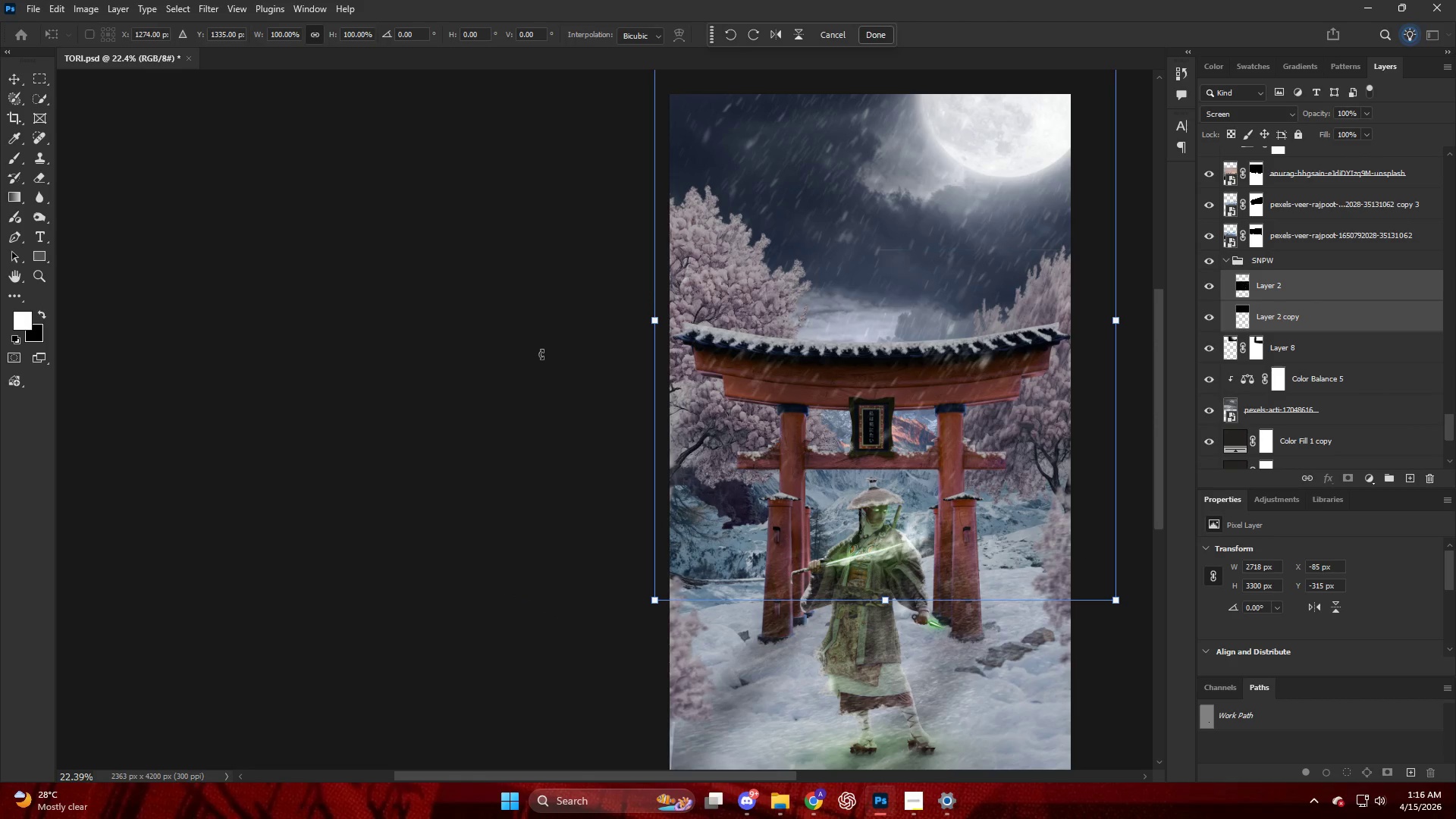 
left_click_drag(start_coordinate=[541, 354], to_coordinate=[384, 228])
 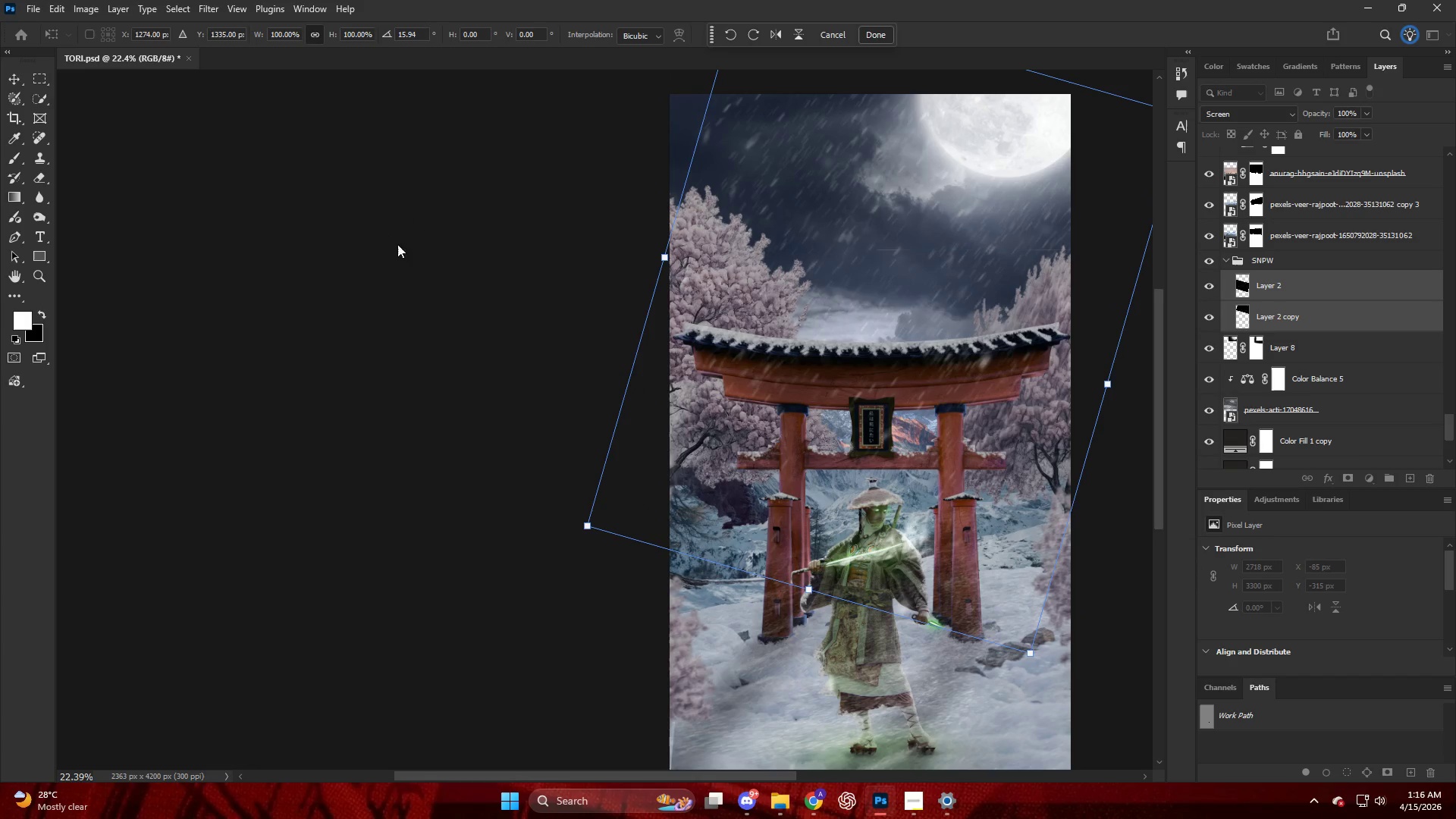 
left_click_drag(start_coordinate=[427, 265], to_coordinate=[406, 246])
 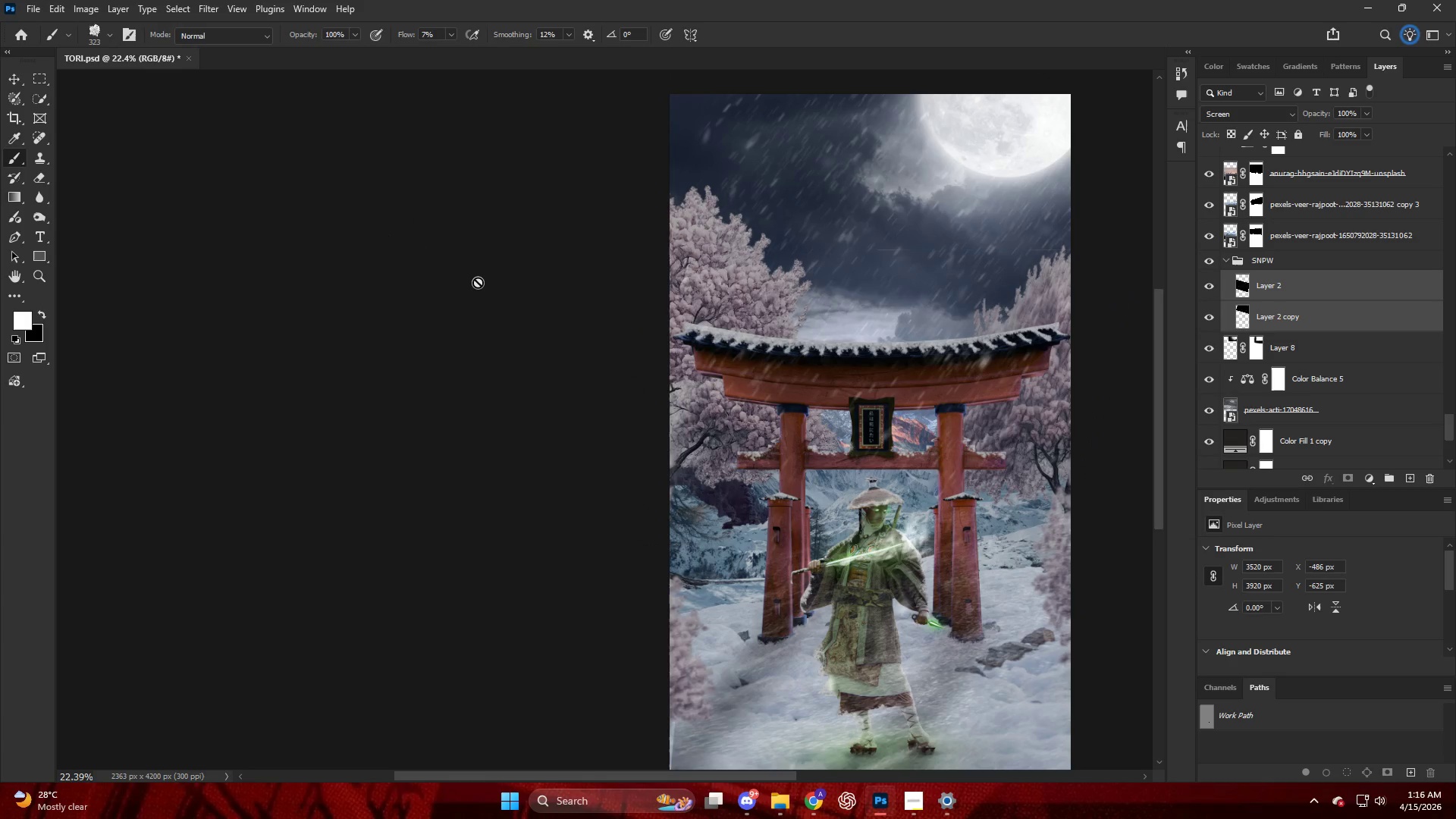 
key(Control+T)
 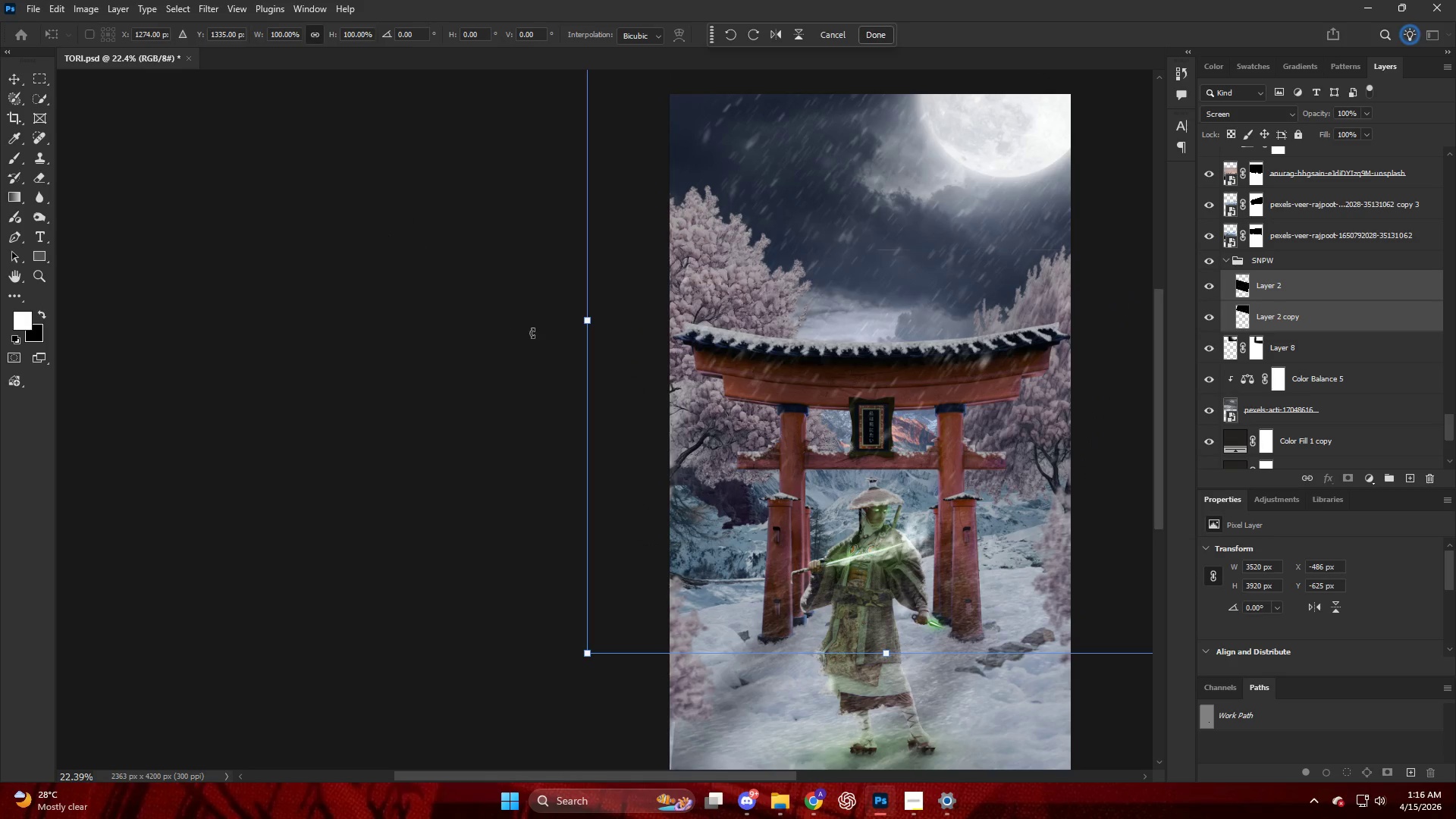 
left_click_drag(start_coordinate=[530, 330], to_coordinate=[519, 387])
 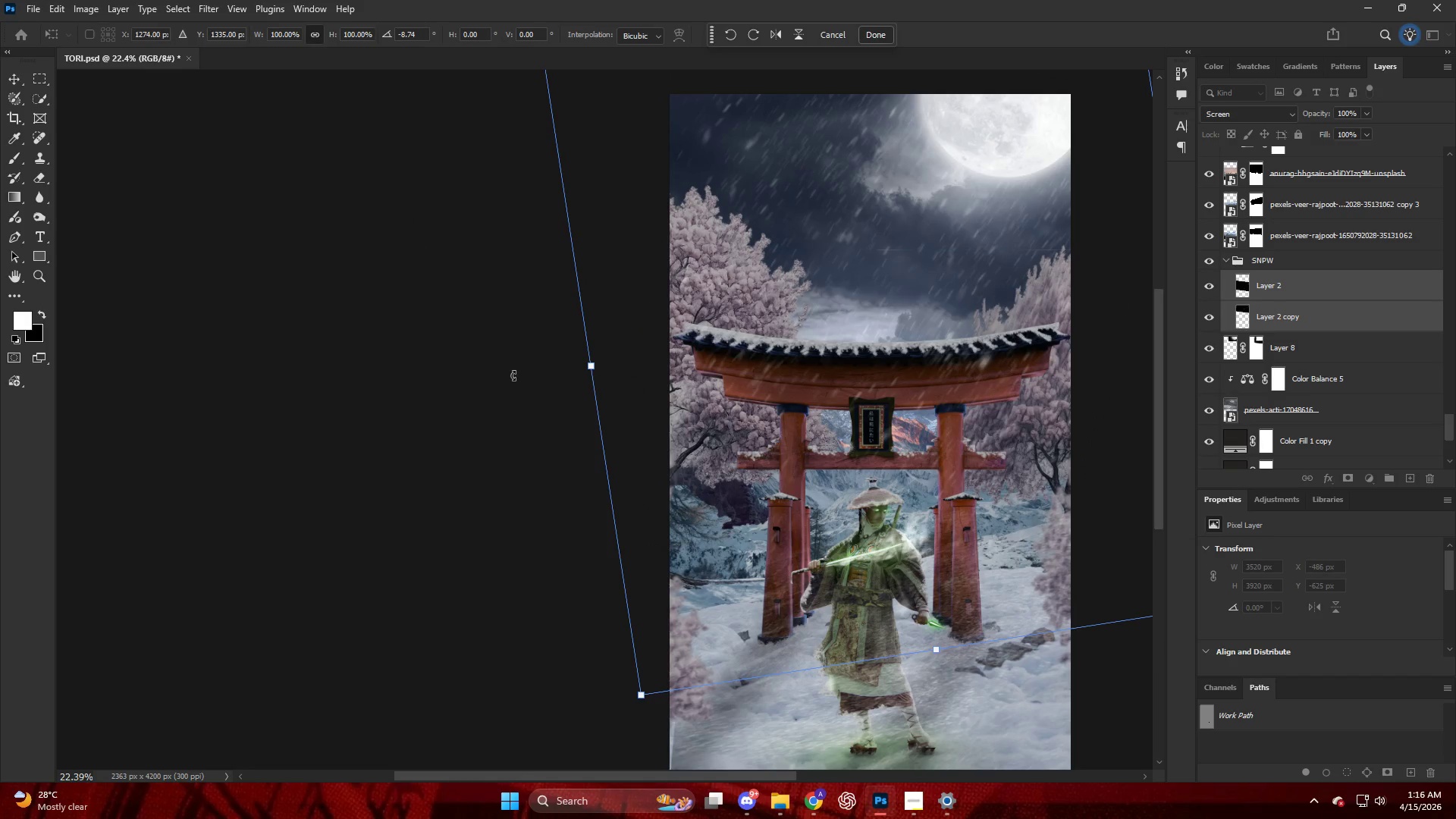 
key(NumpadEnter)
 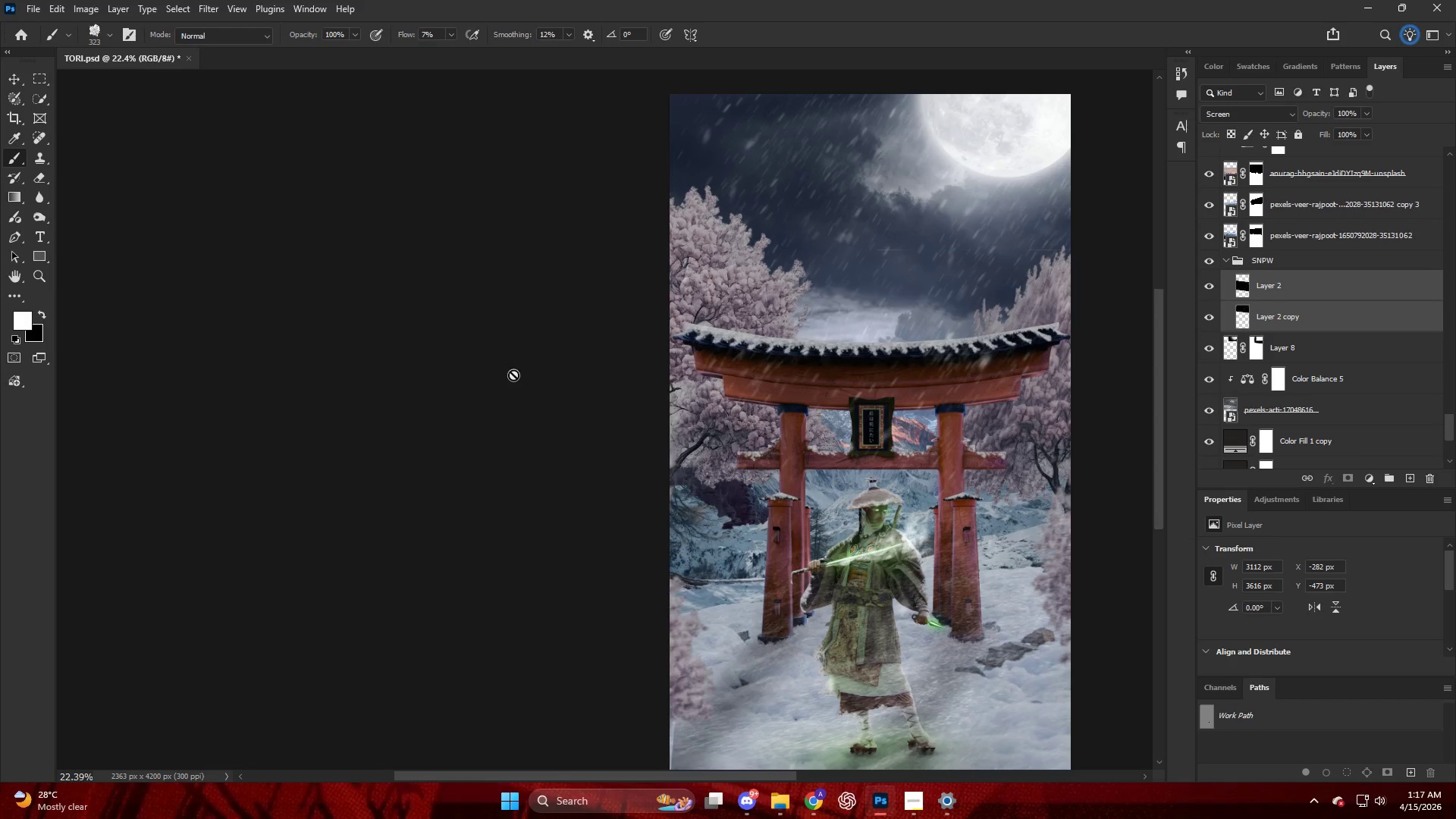 
wait(5.44)
 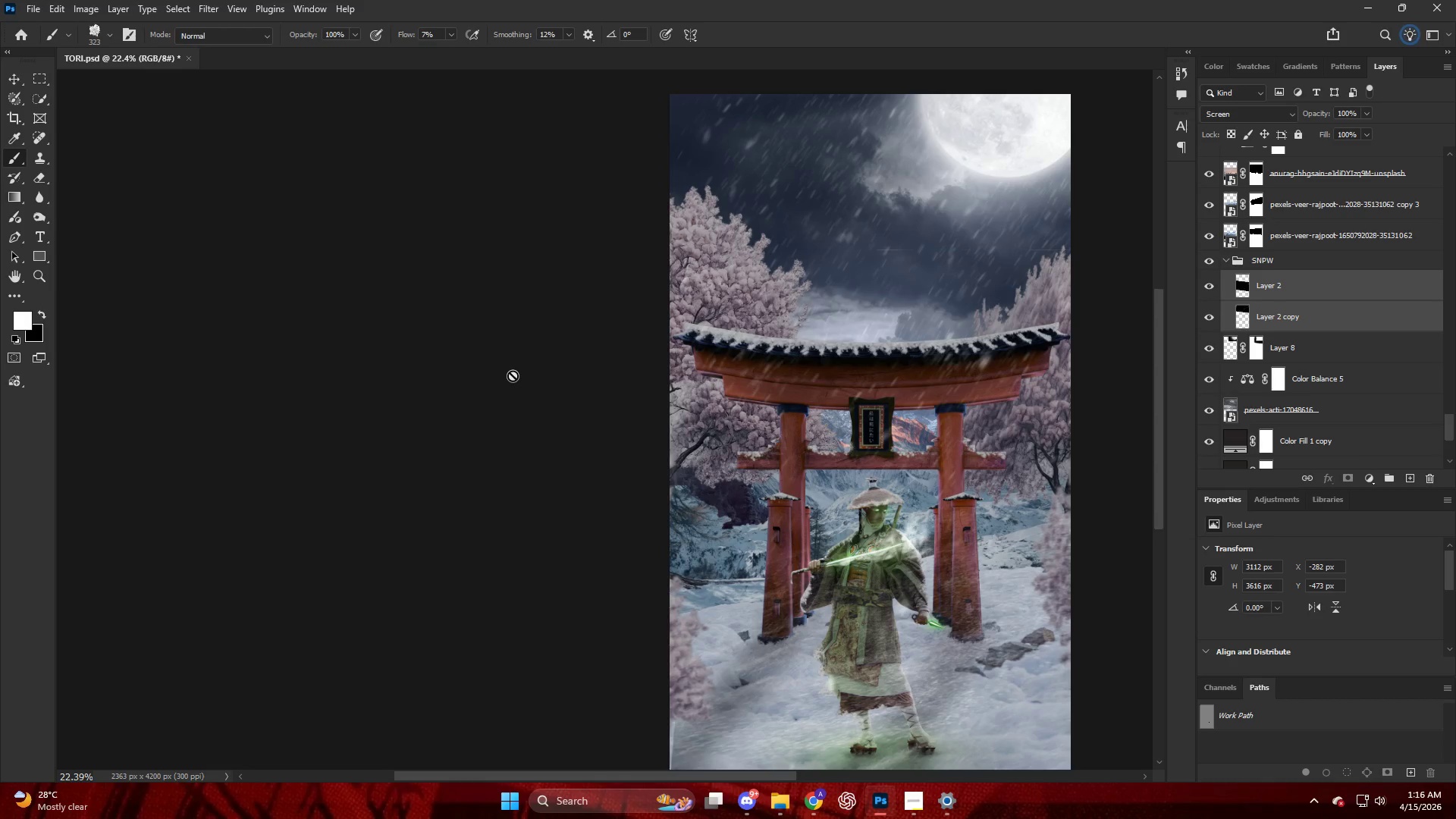 
left_click([910, 810])